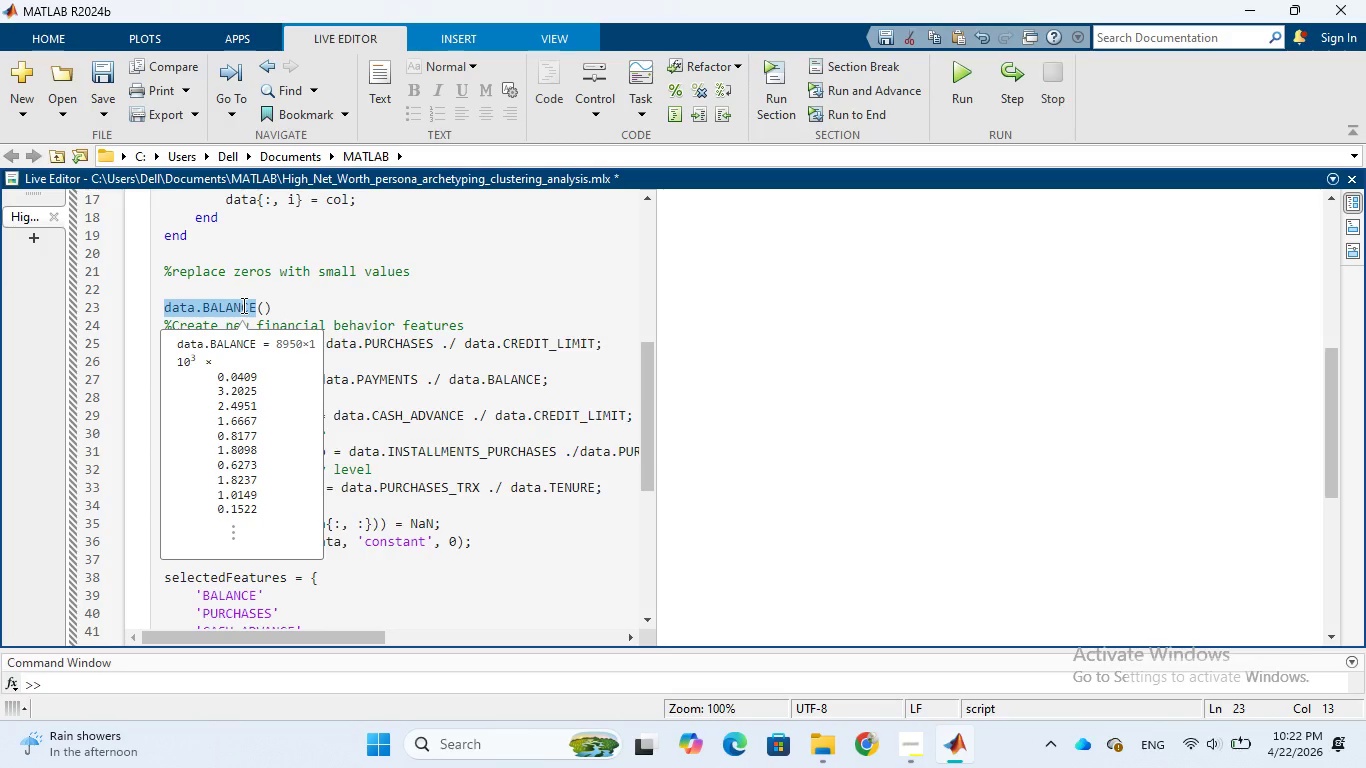 
right_click([242, 305])
 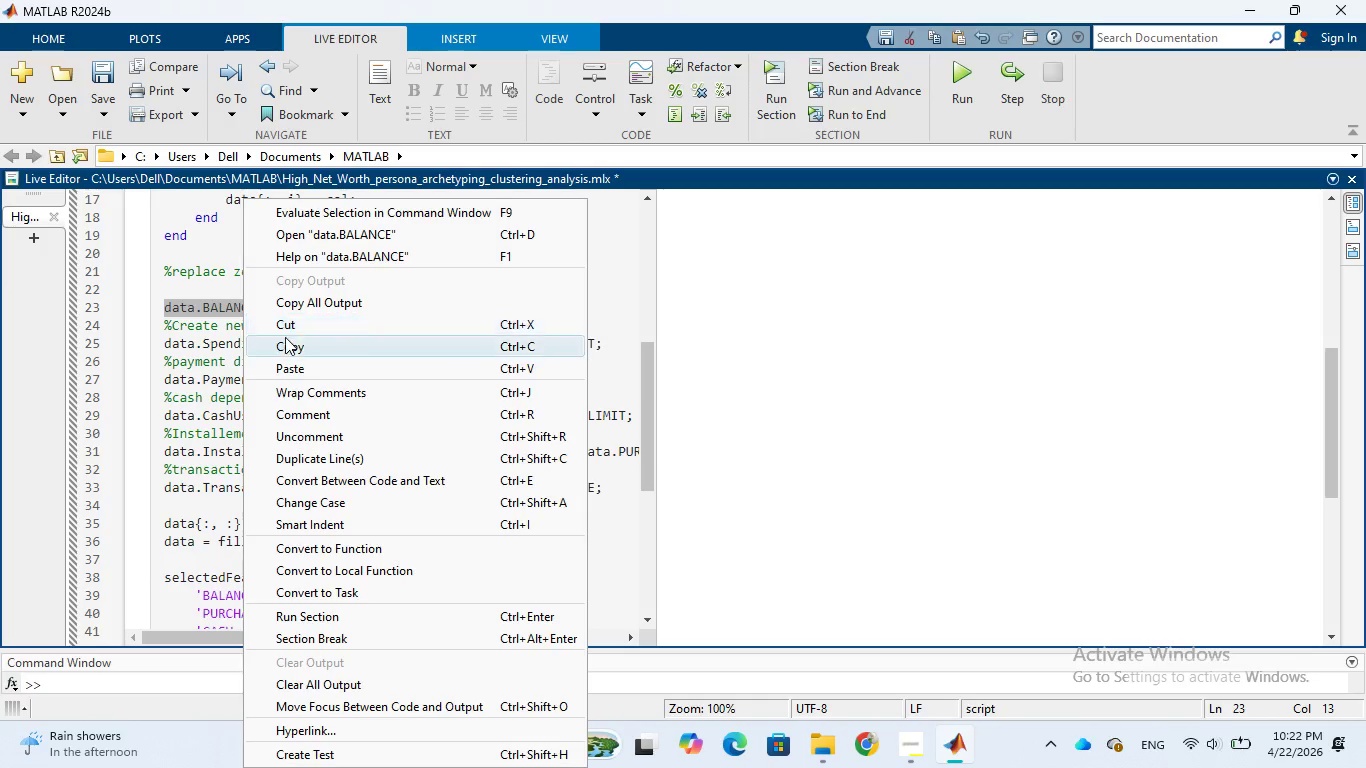 
left_click([286, 341])
 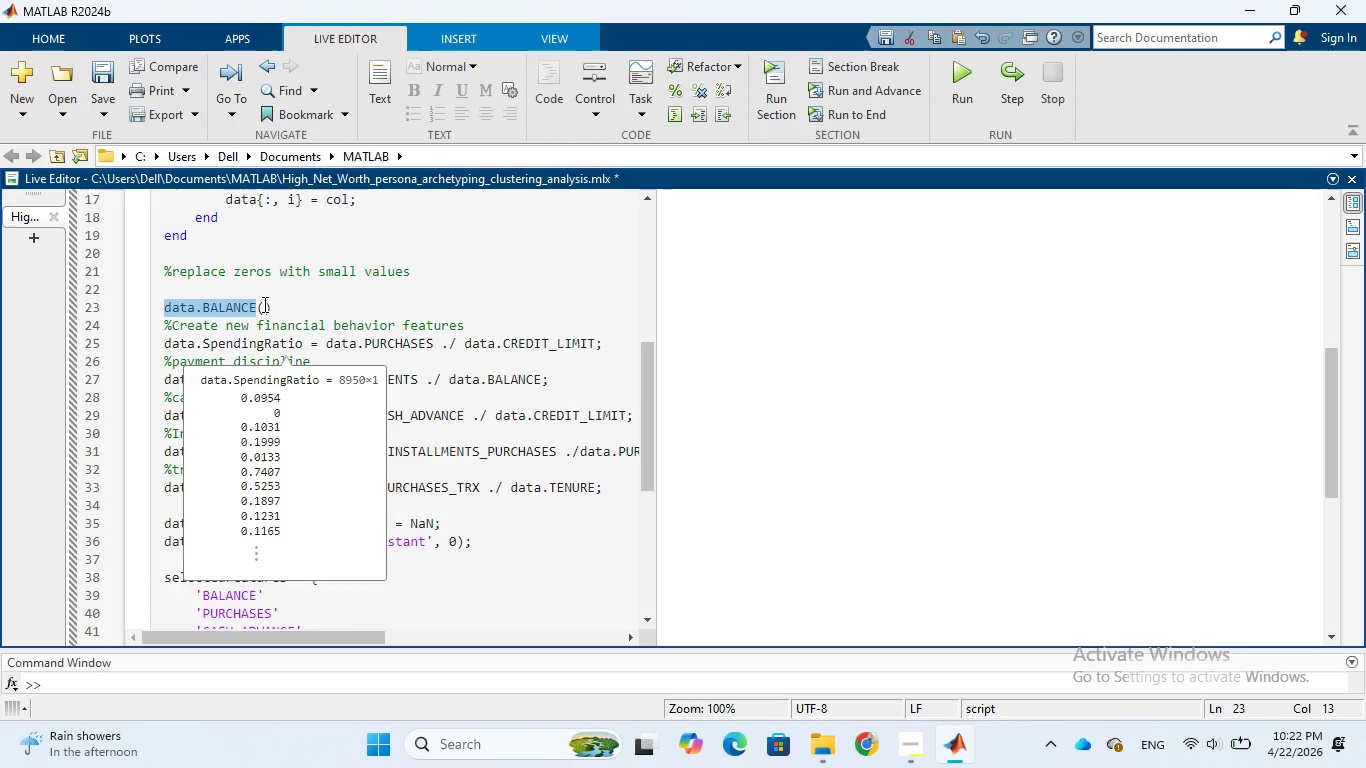 
left_click([263, 304])
 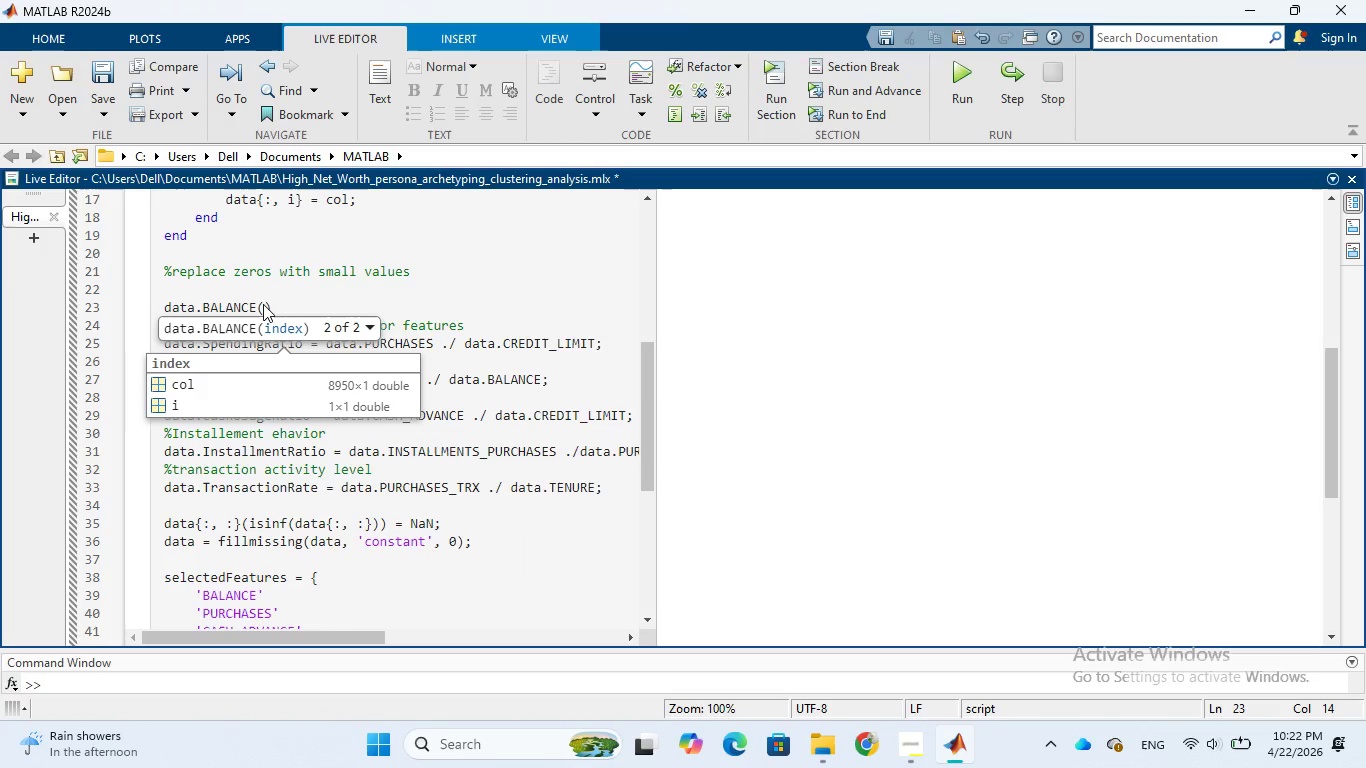 
key(Control+V)
 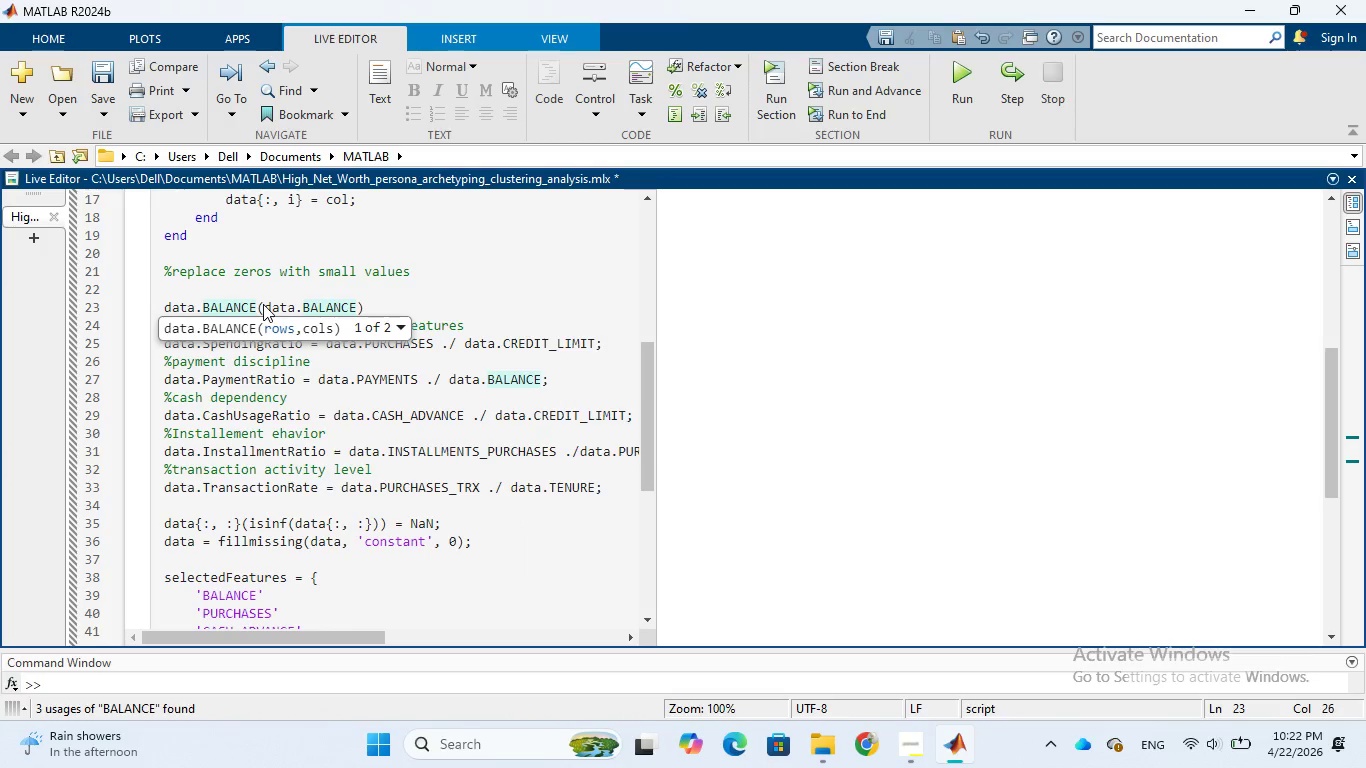 
key(Space)
 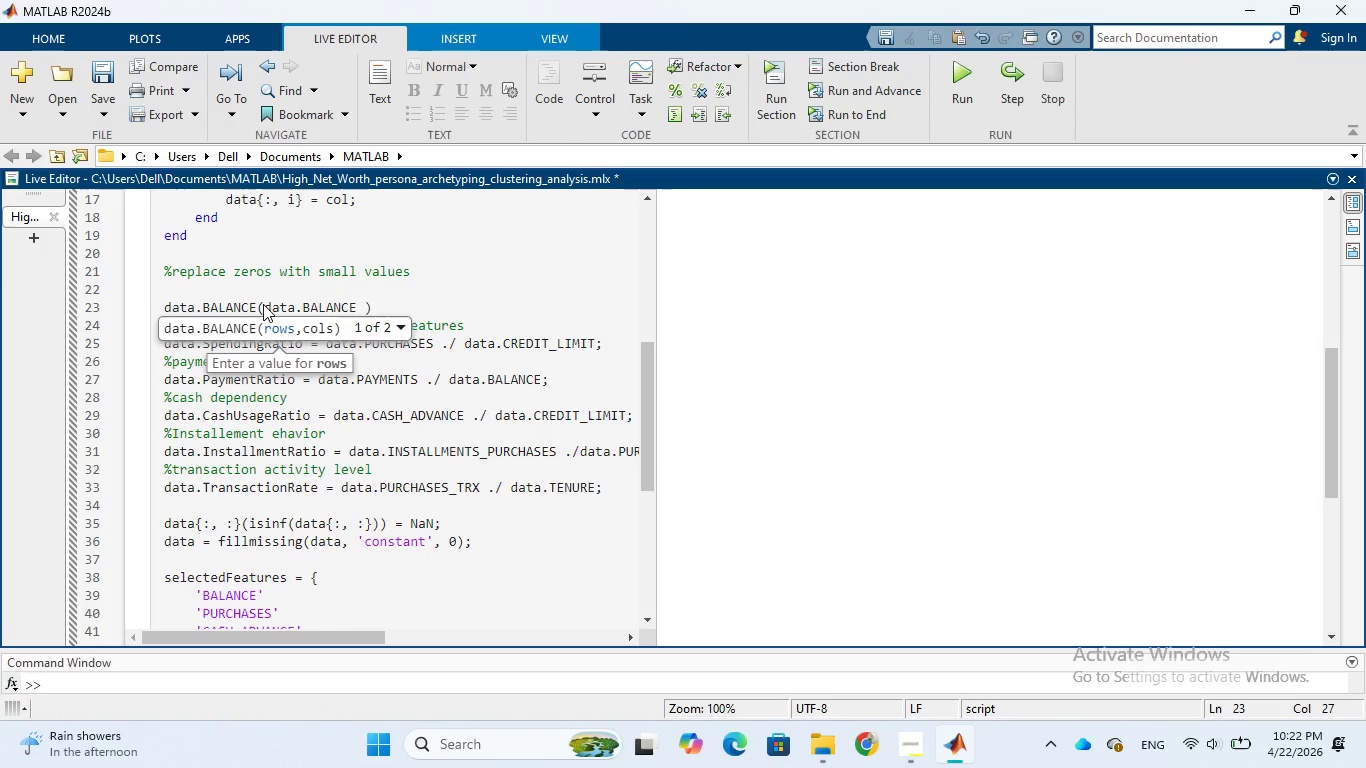 
key(Equal)
 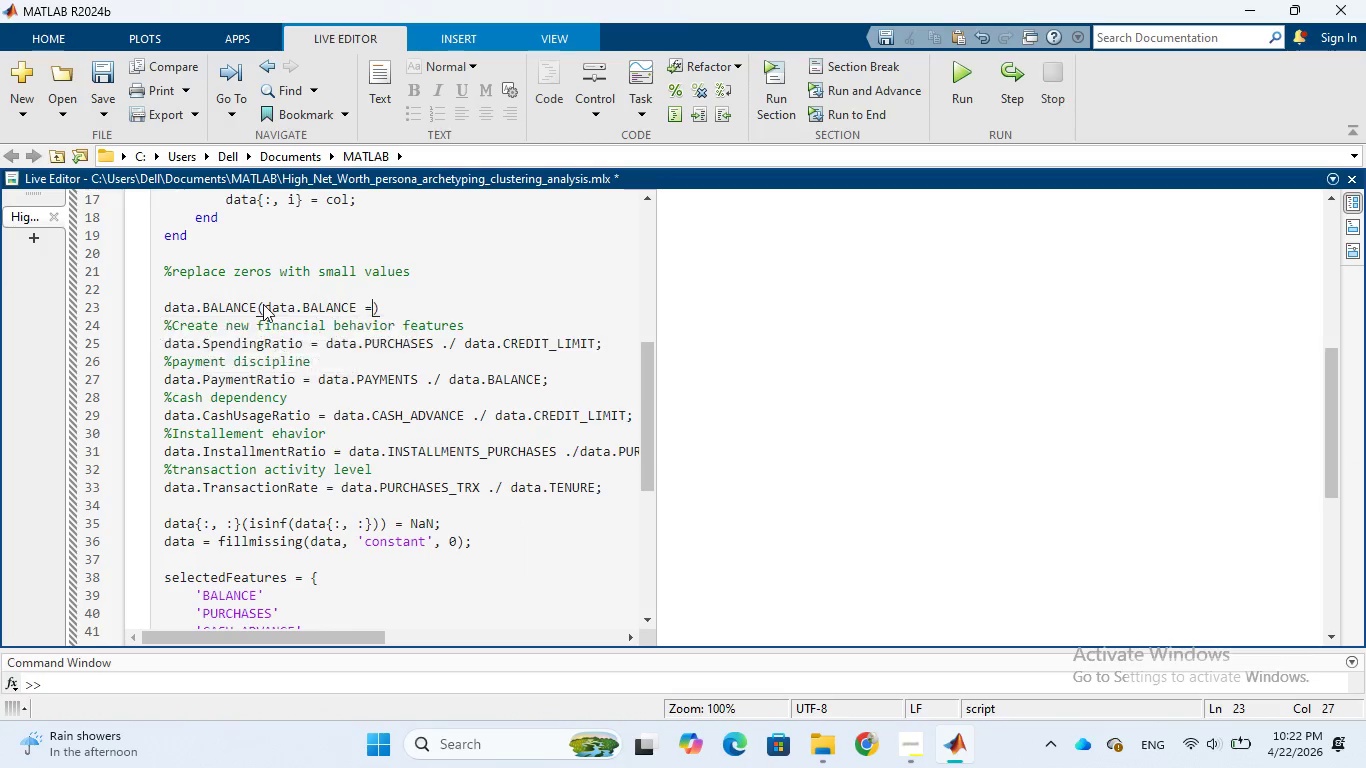 
key(Equal)
 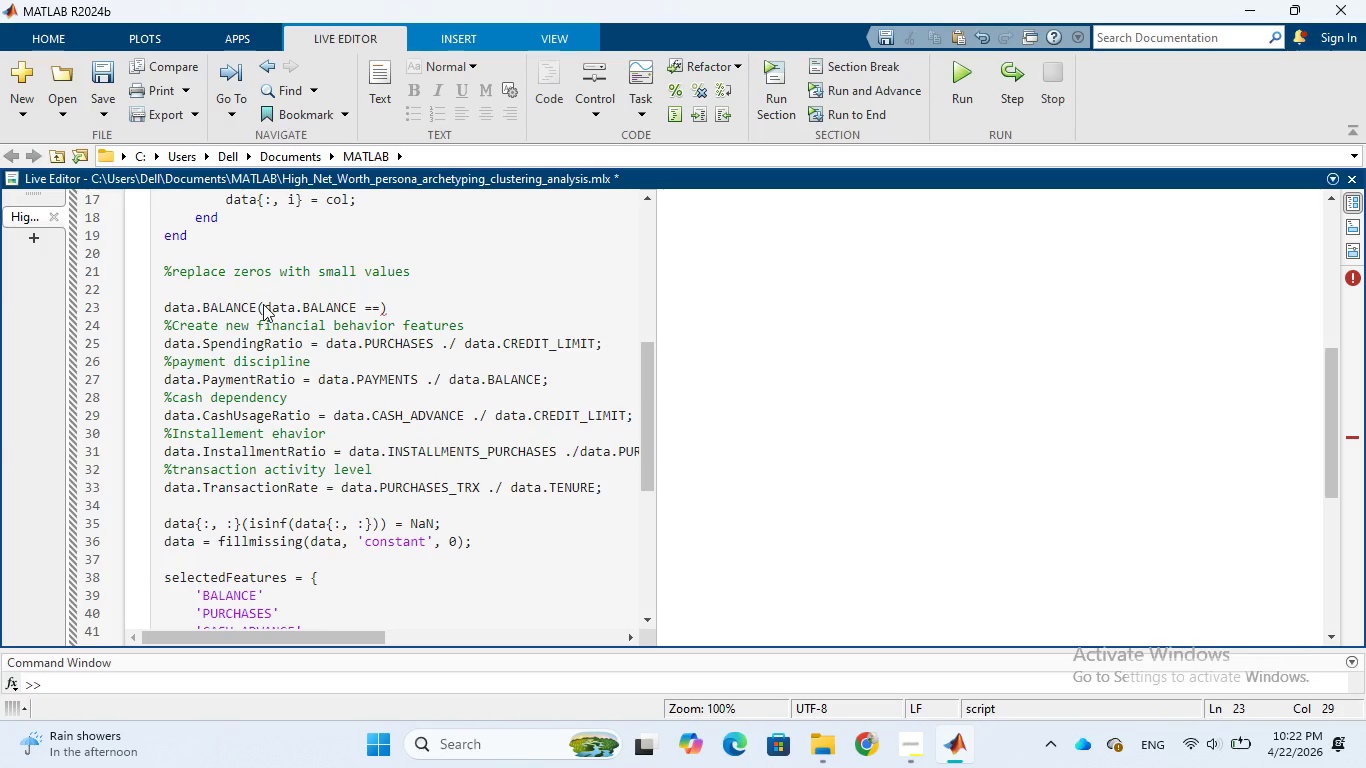 
key(Space)
 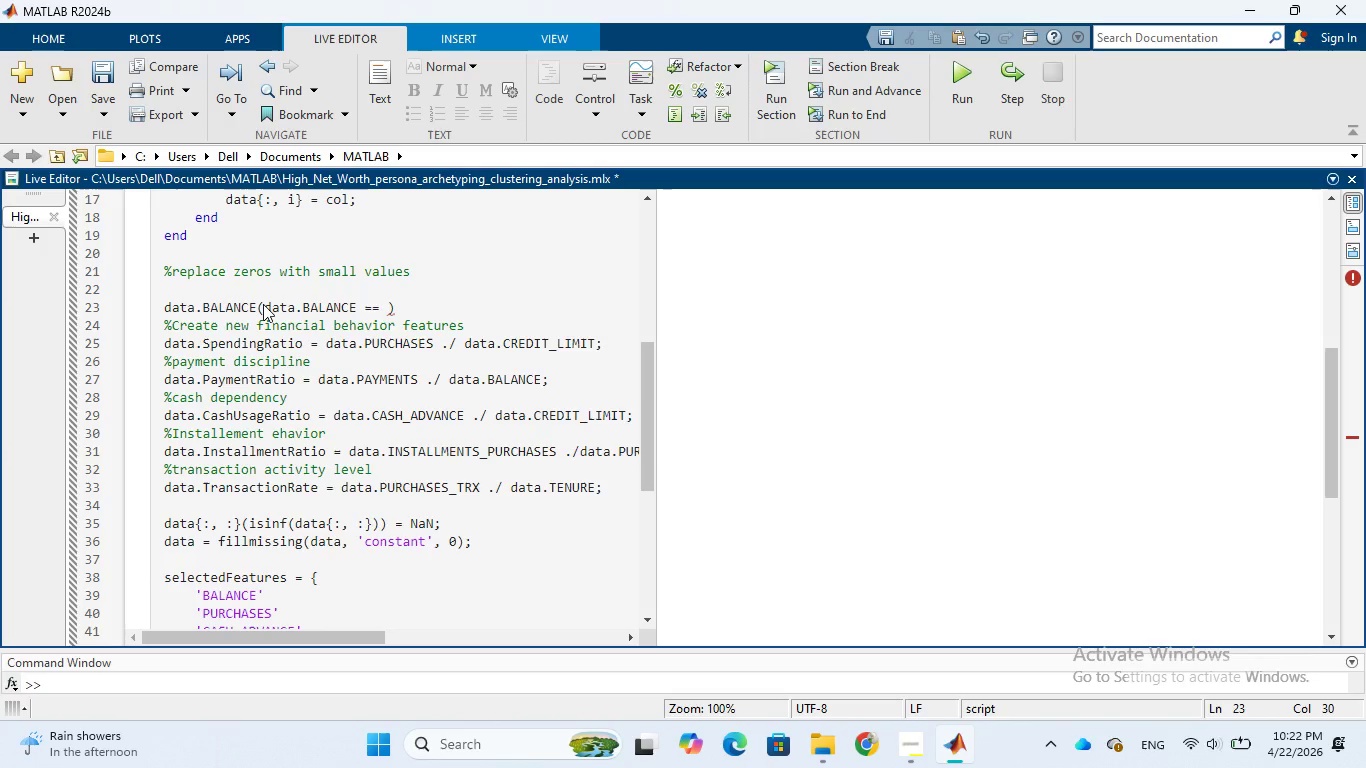 
key(0)
 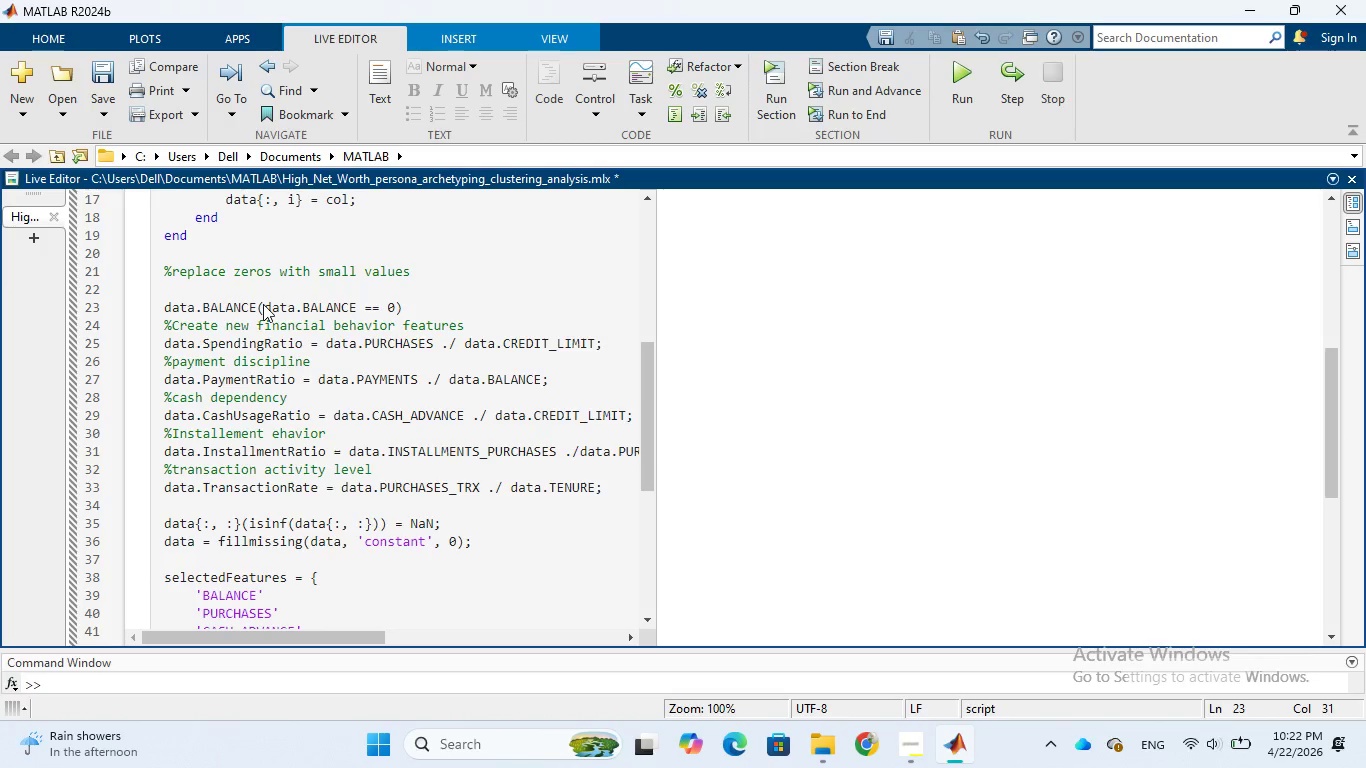 
key(ArrowRight)
 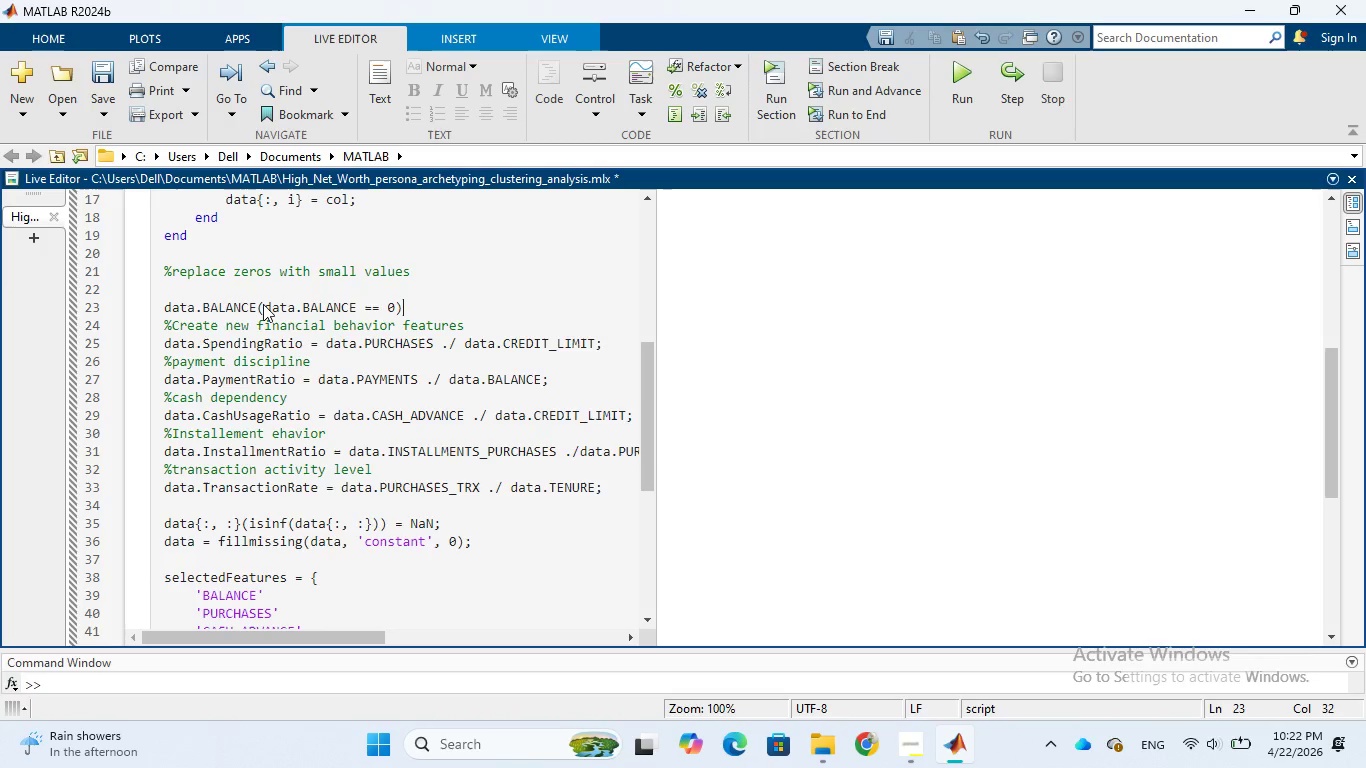 
wait(24.59)
 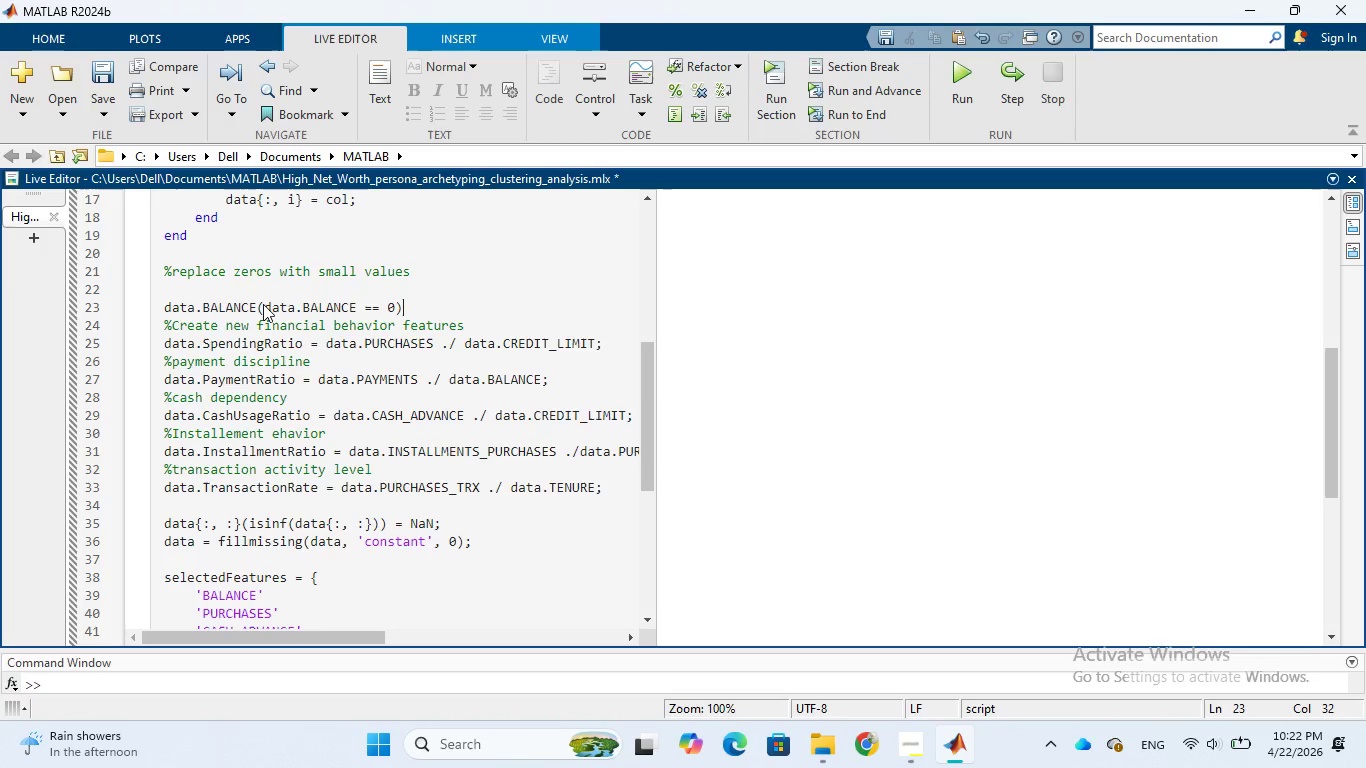 
key(Space)
 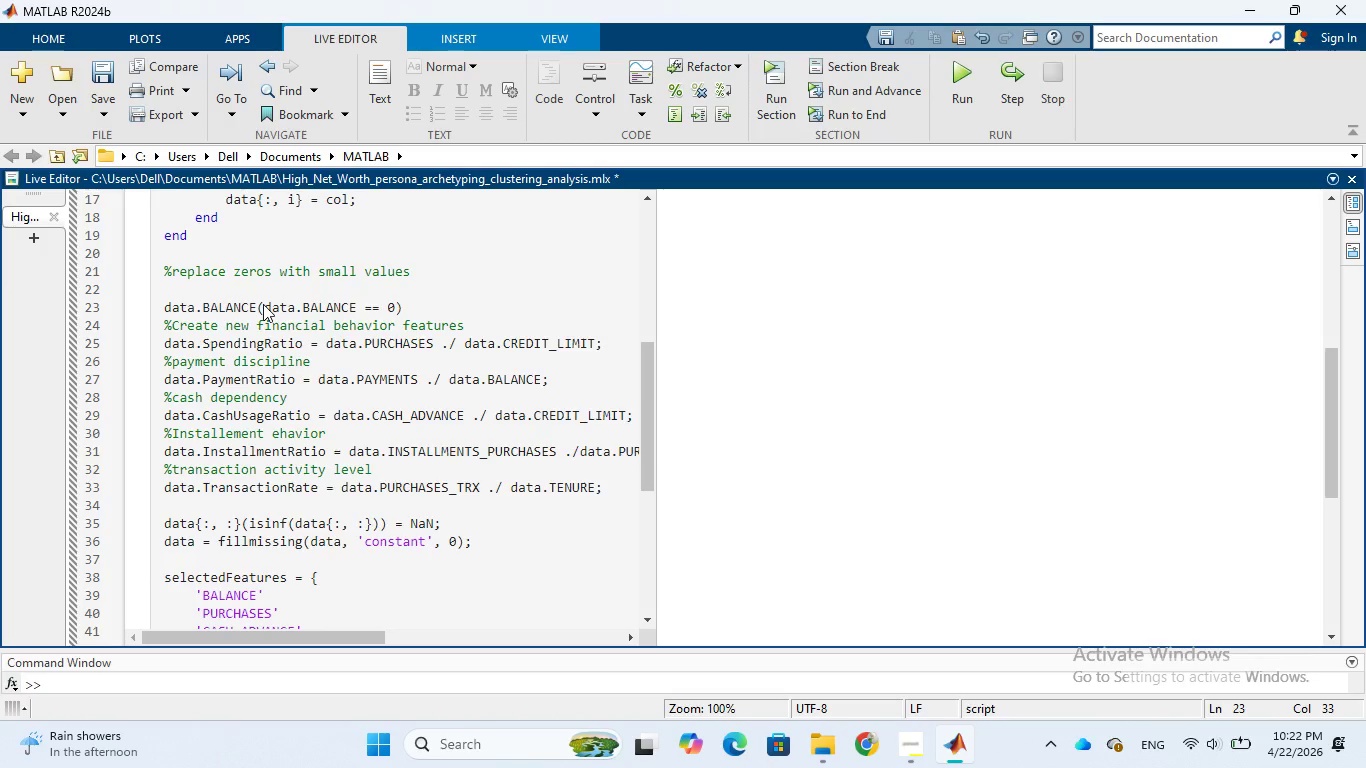 
key(Equal)
 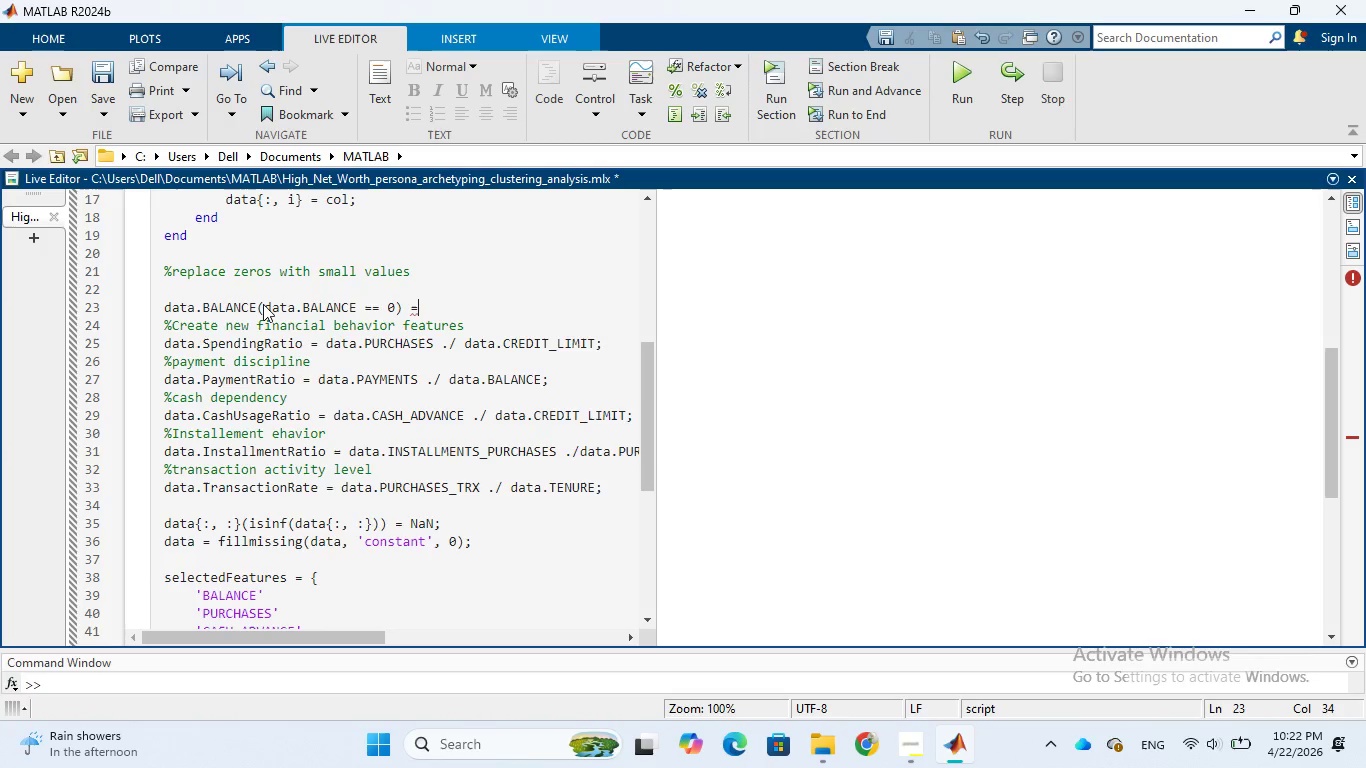 
key(Space)
 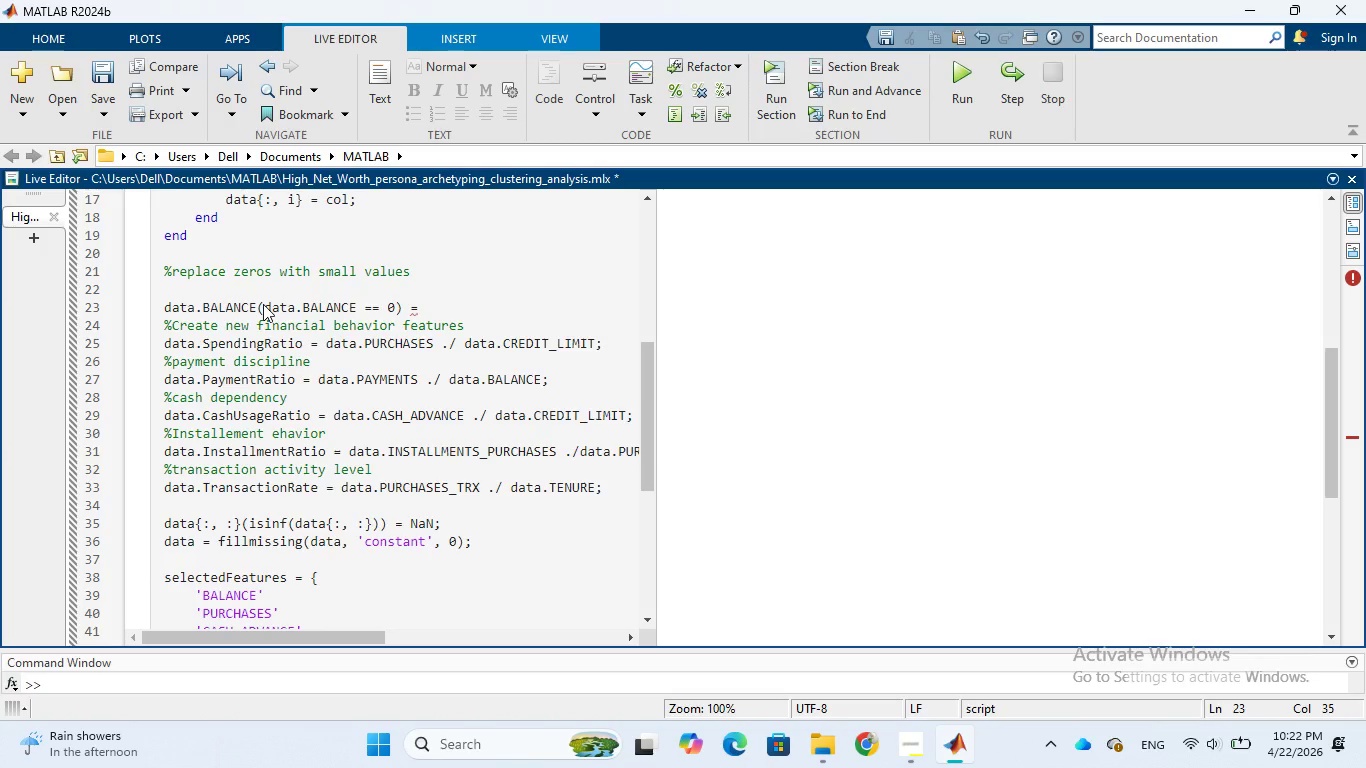 
key(1)
 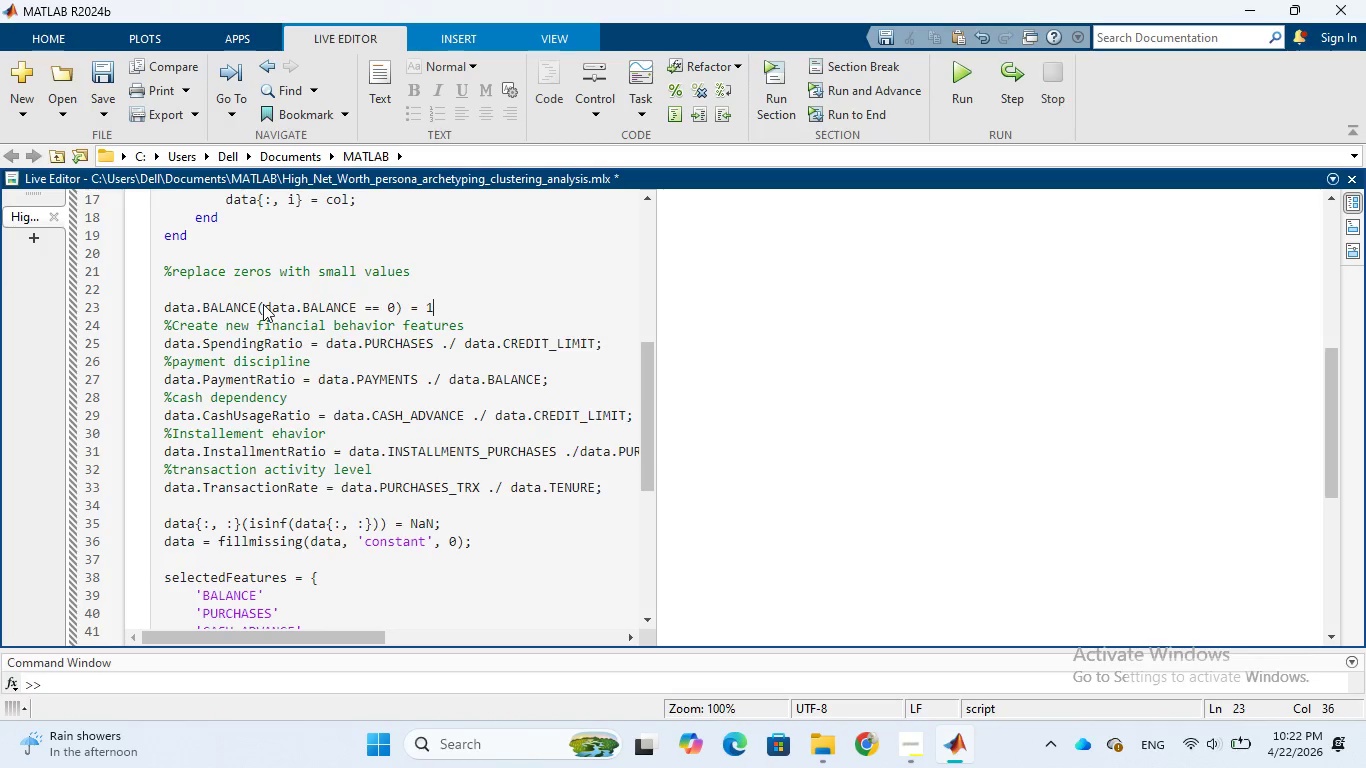 
key(Semicolon)
 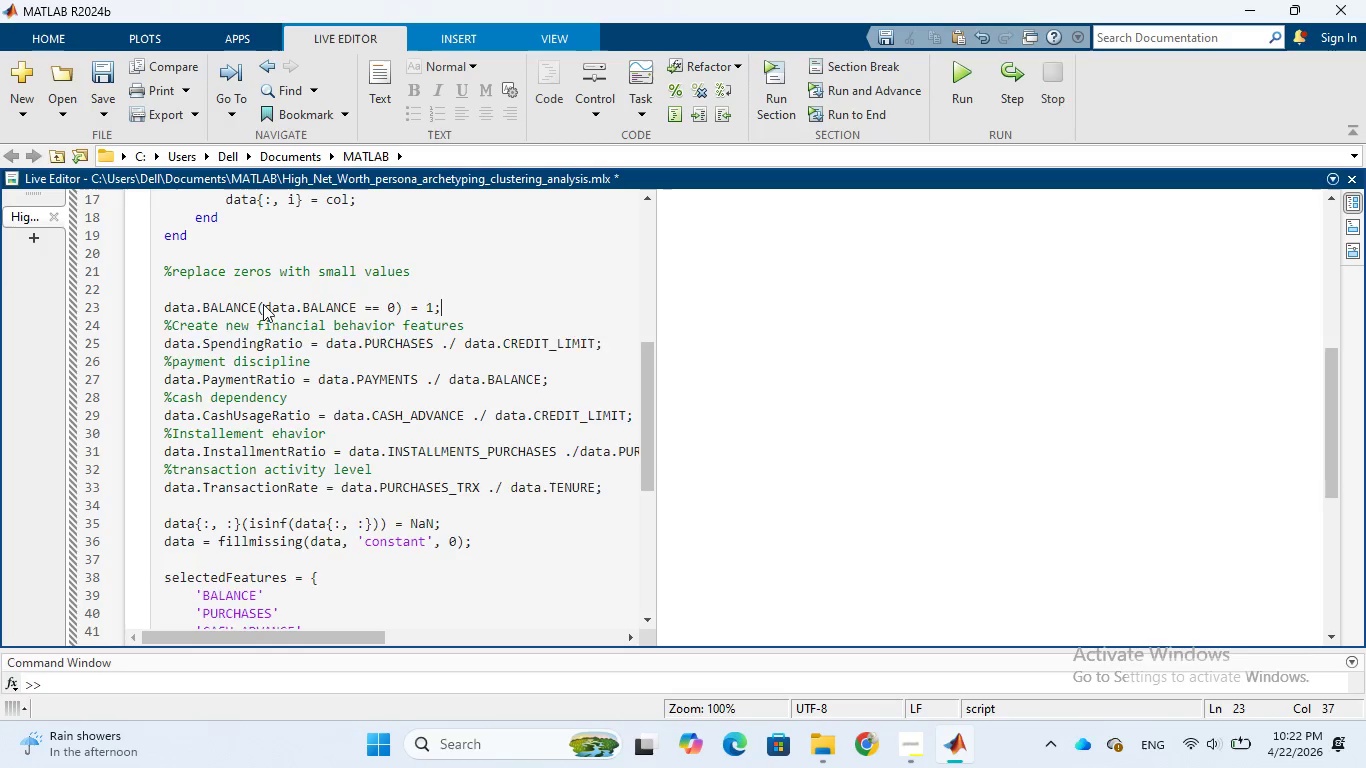 
key(Enter)
 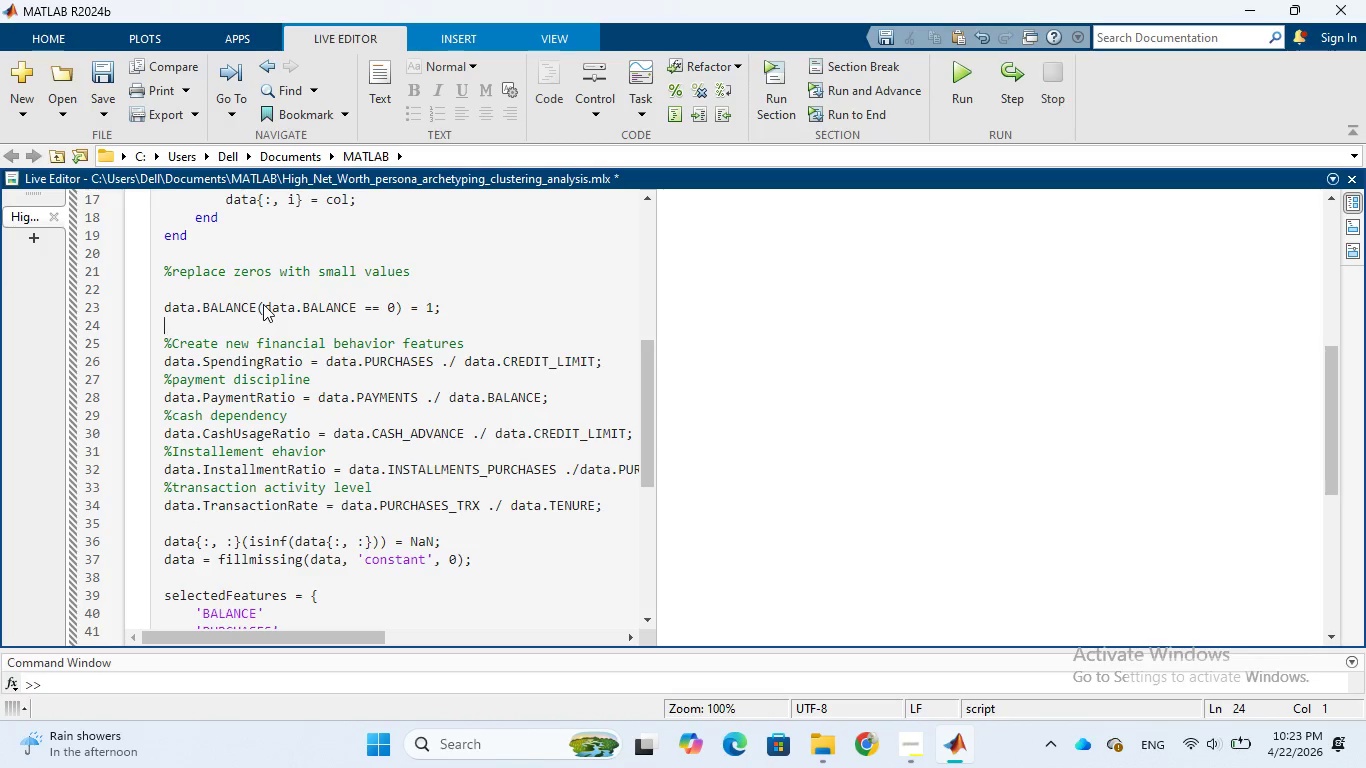 
type(data.)
 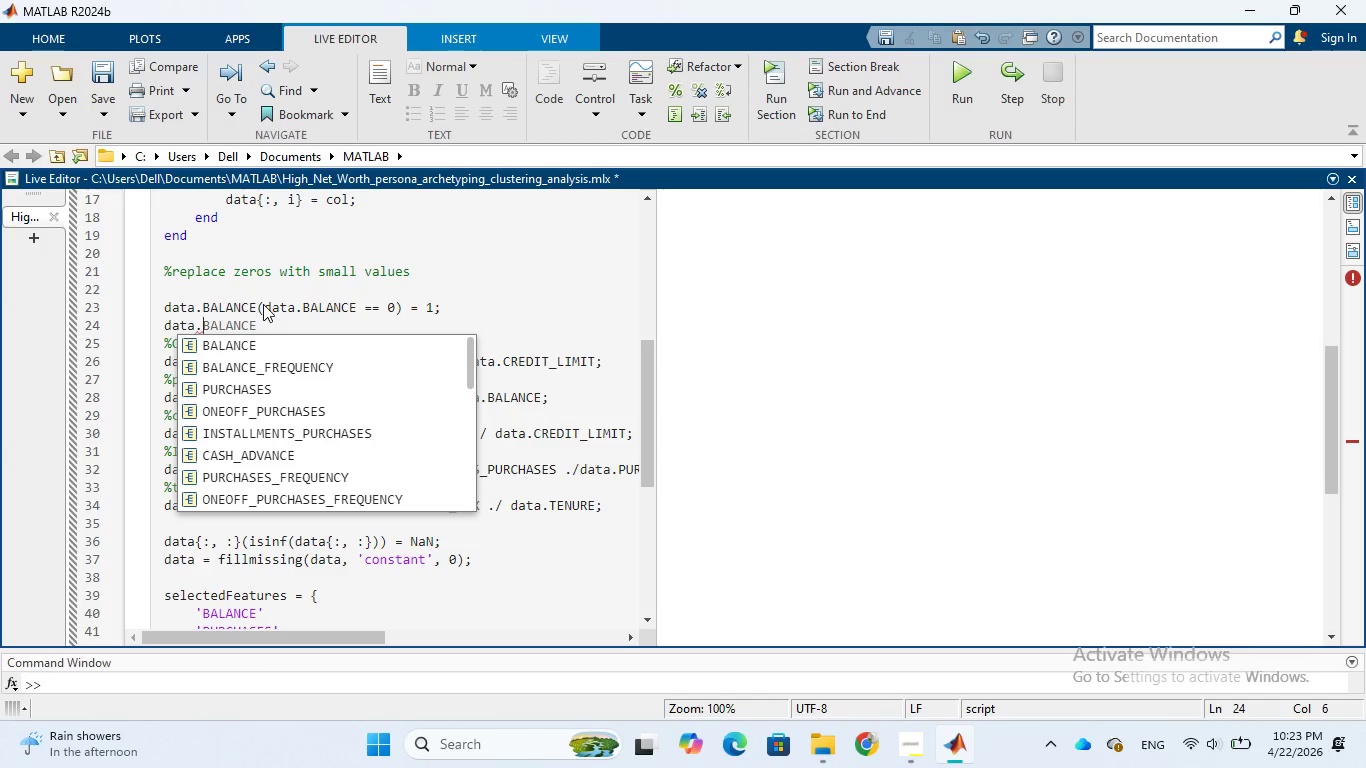 
left_click([245, 379])
 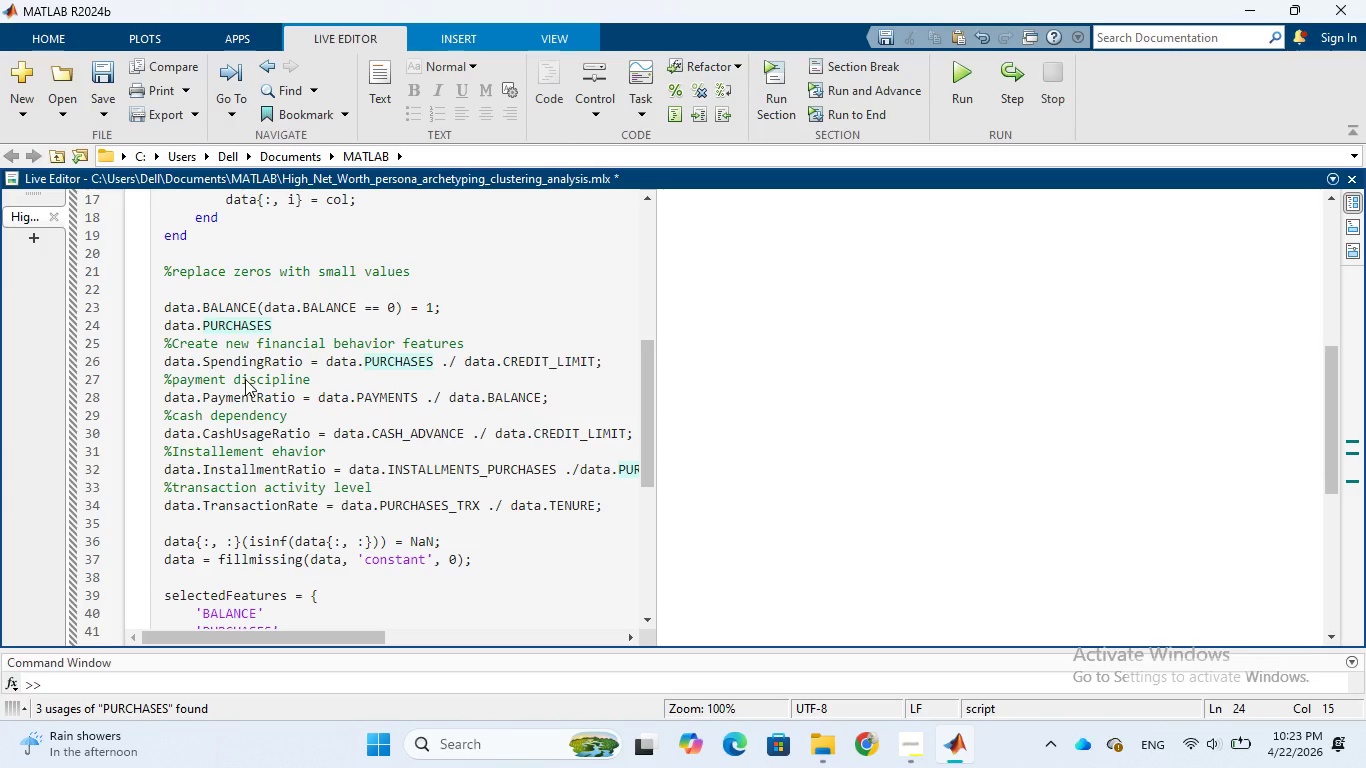 
wait(11.28)
 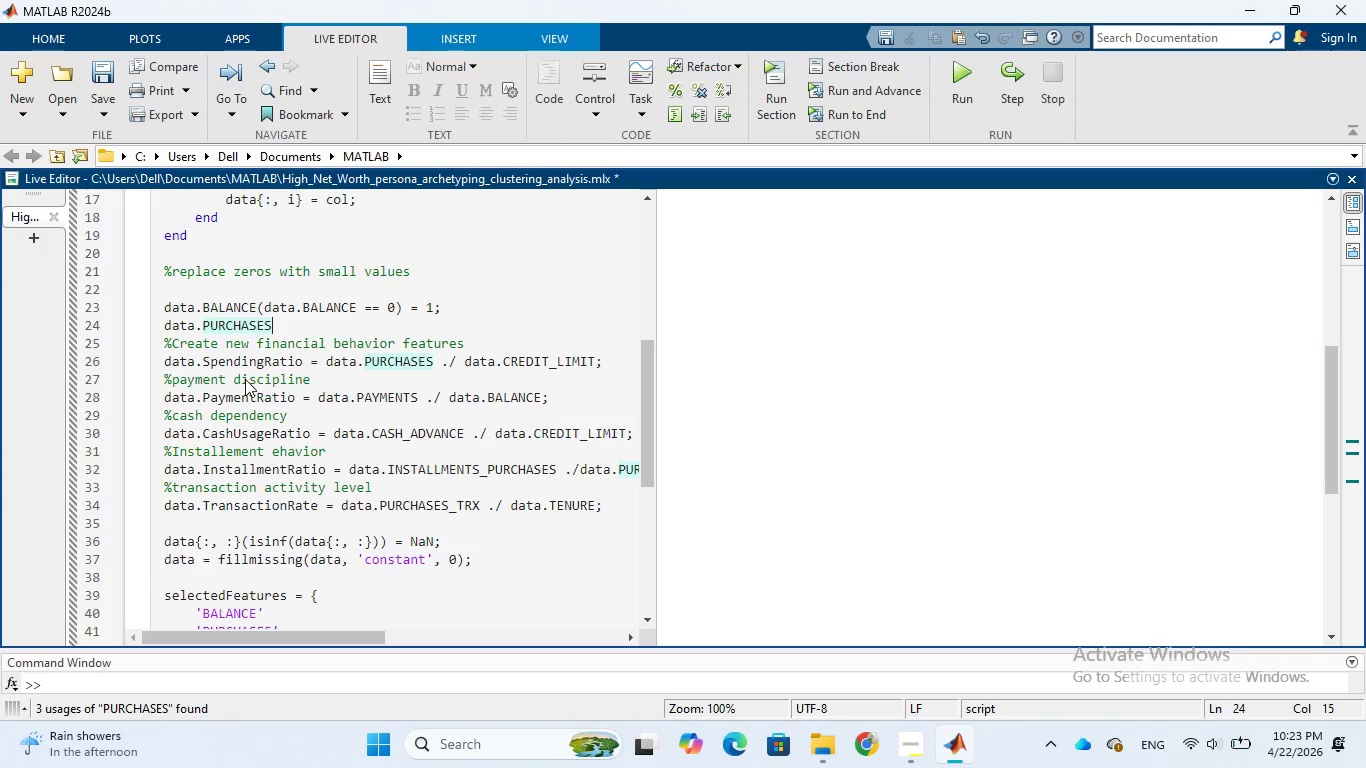 
type((data.)
 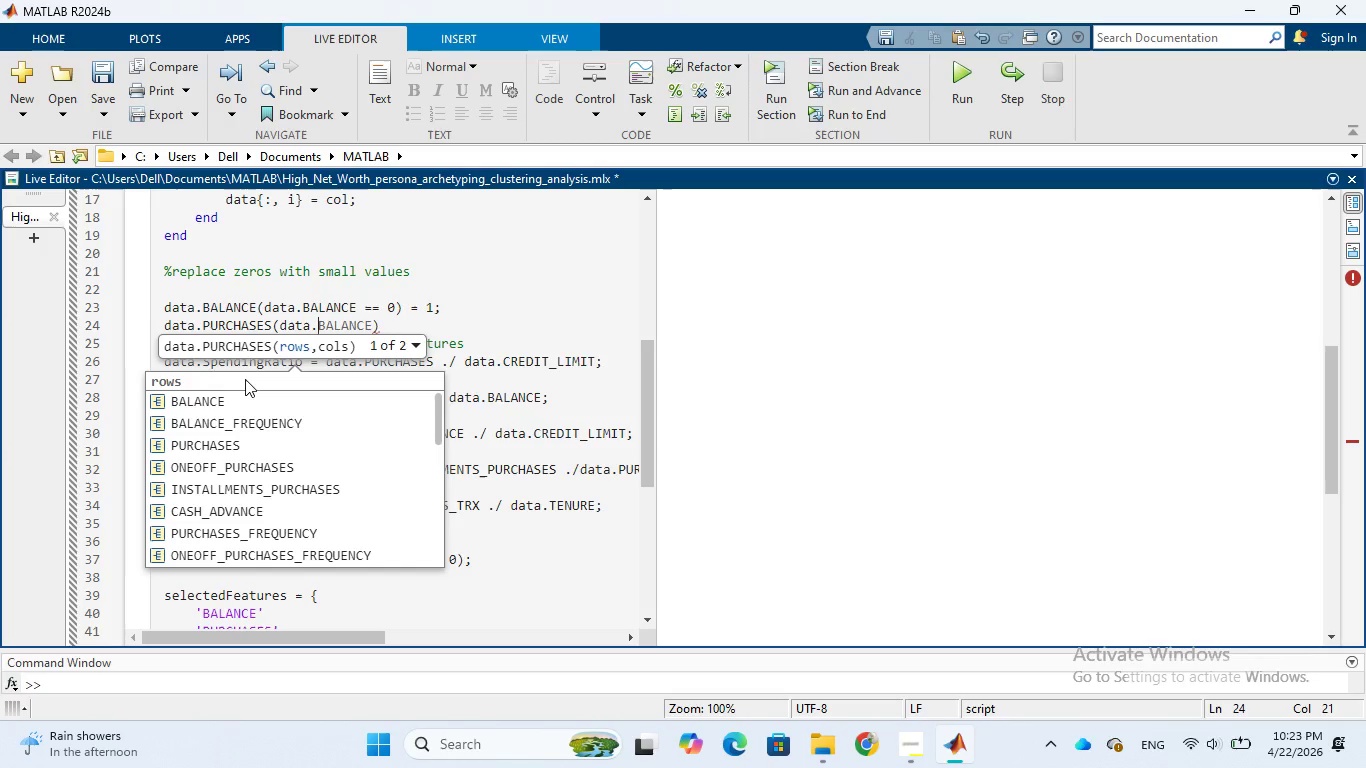 
wait(8.89)
 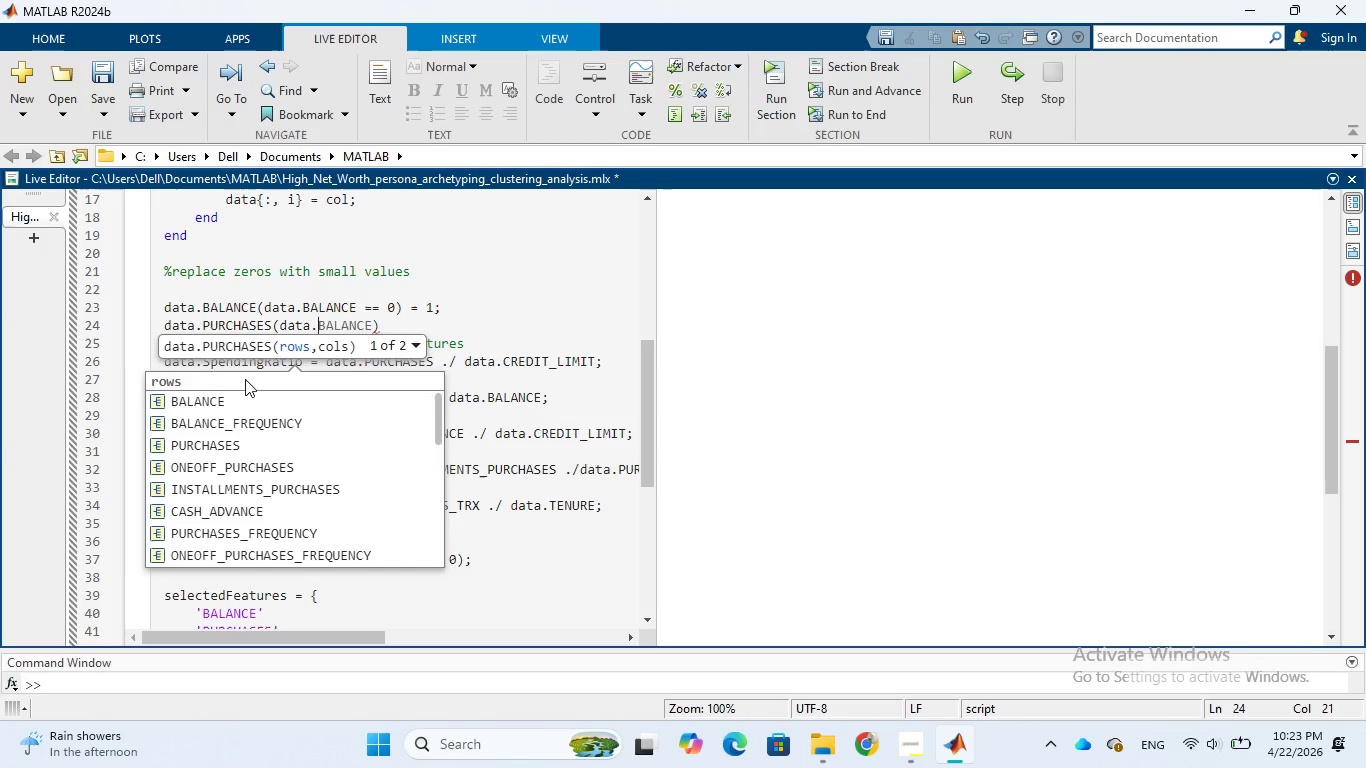 
type(pu)
 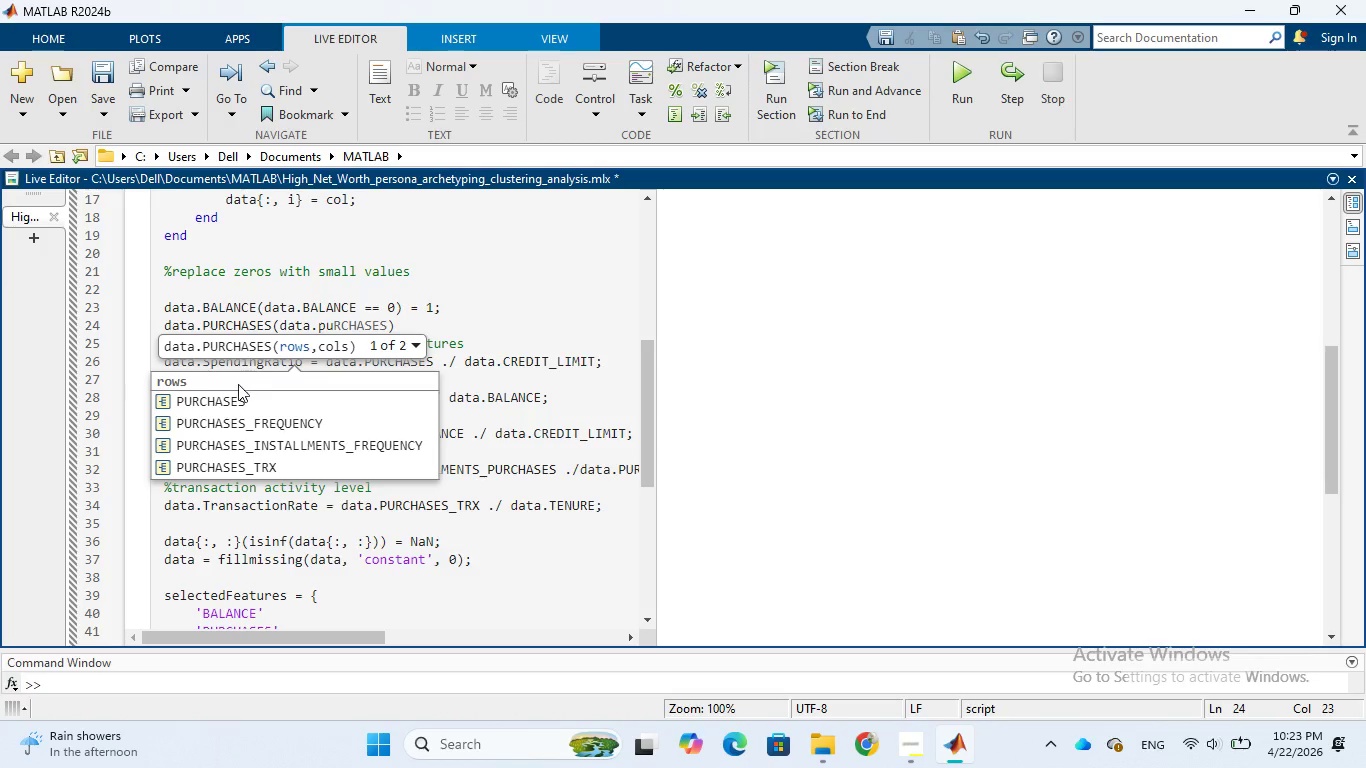 
left_click([232, 394])
 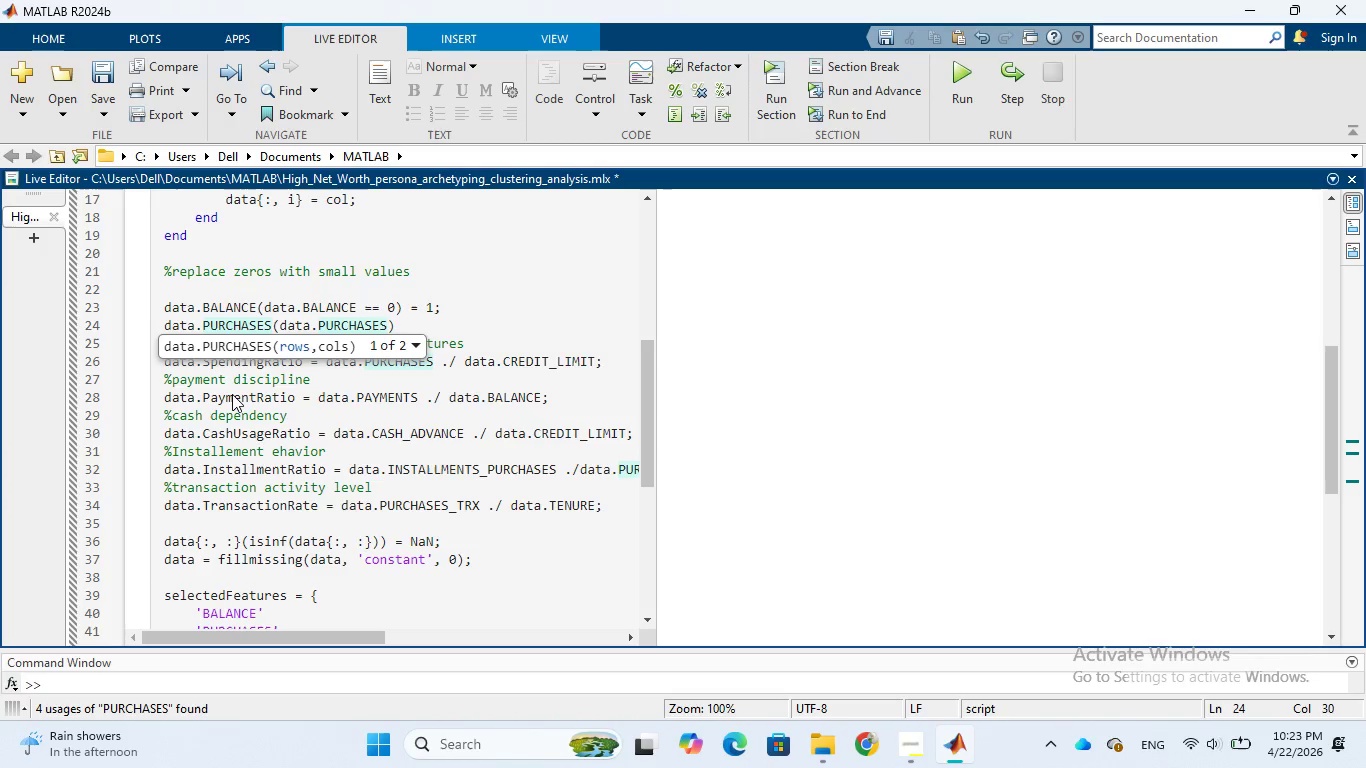 
wait(7.48)
 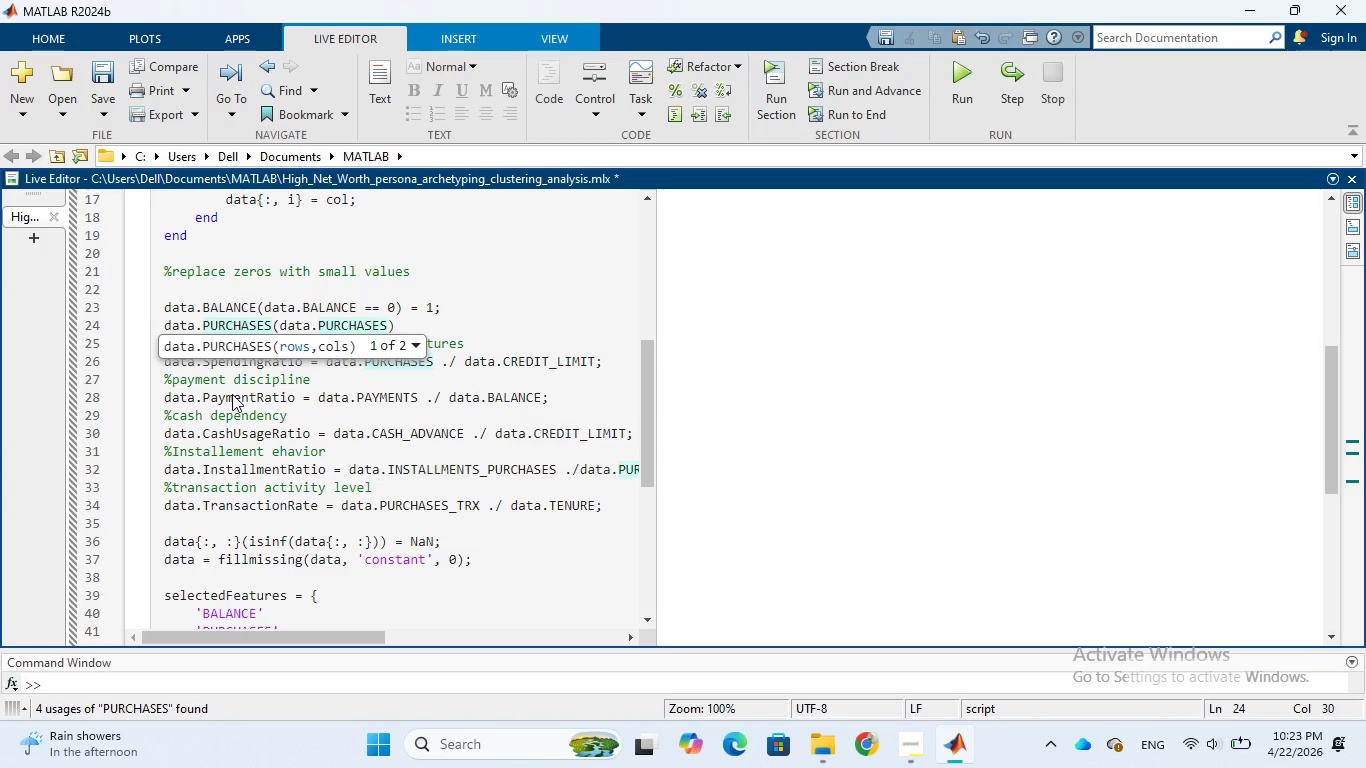 
key(Space)
 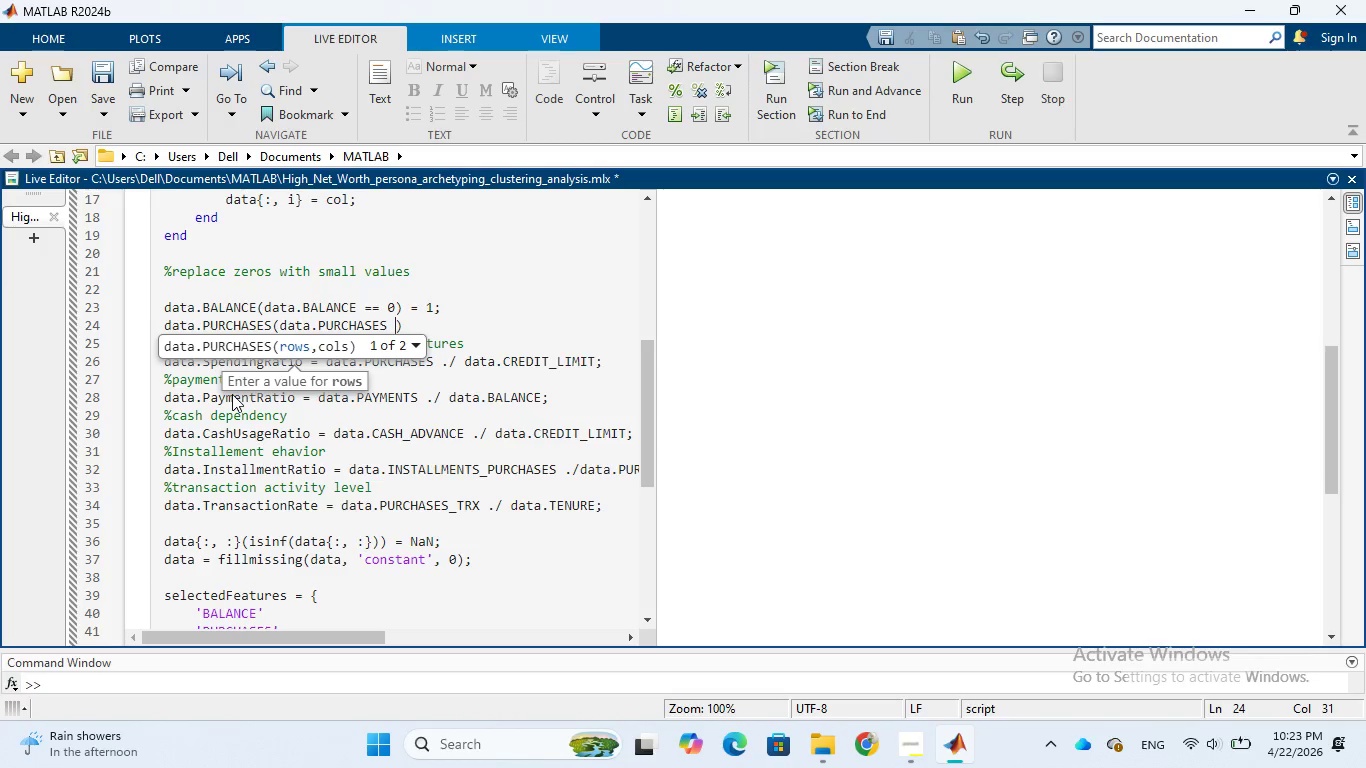 
key(Equal)
 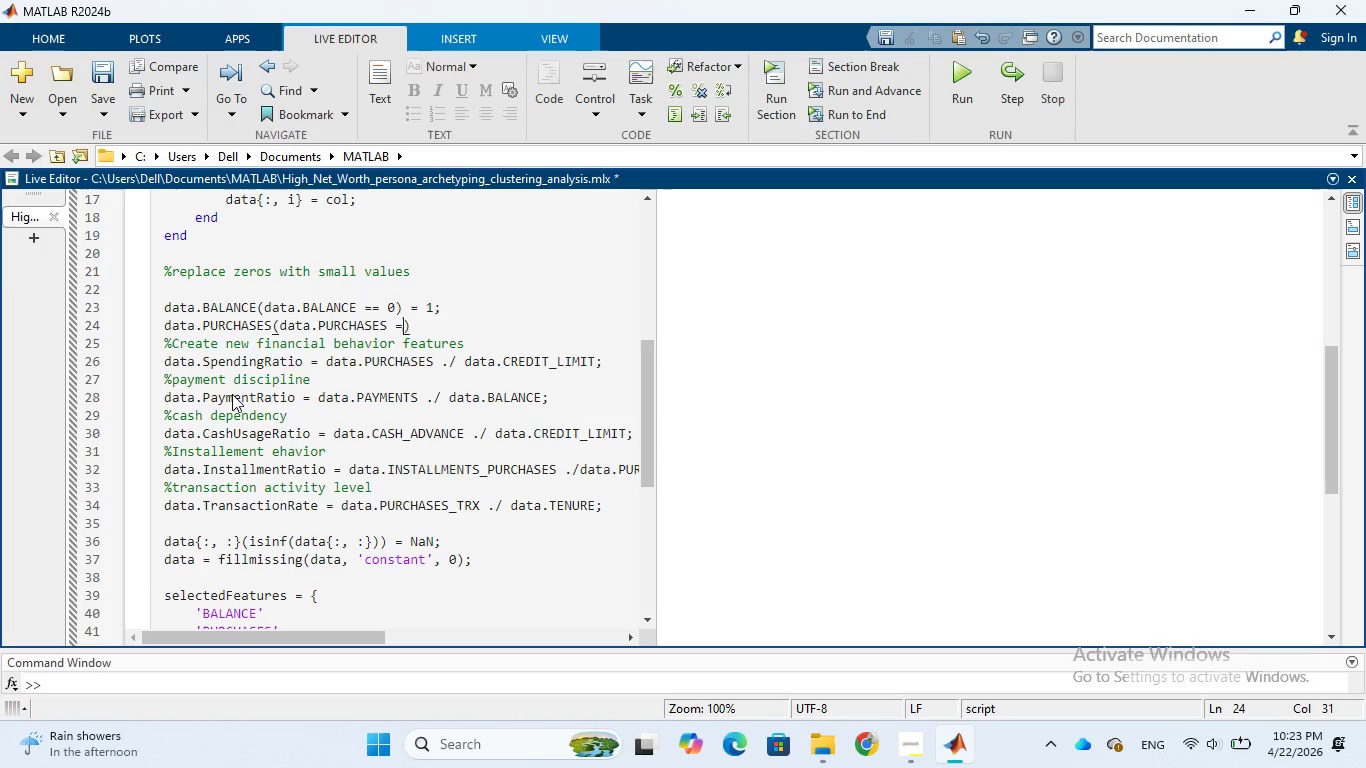 
key(Equal)
 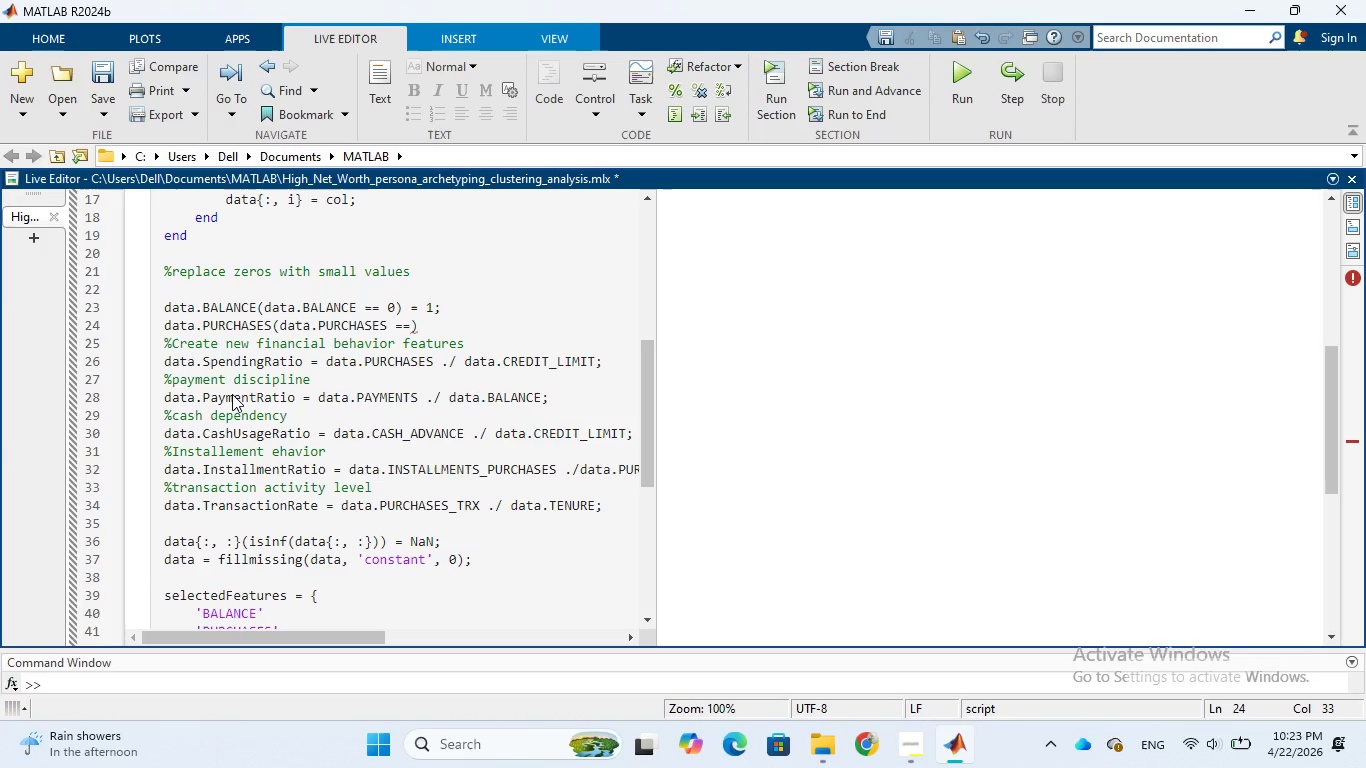 
key(Space)
 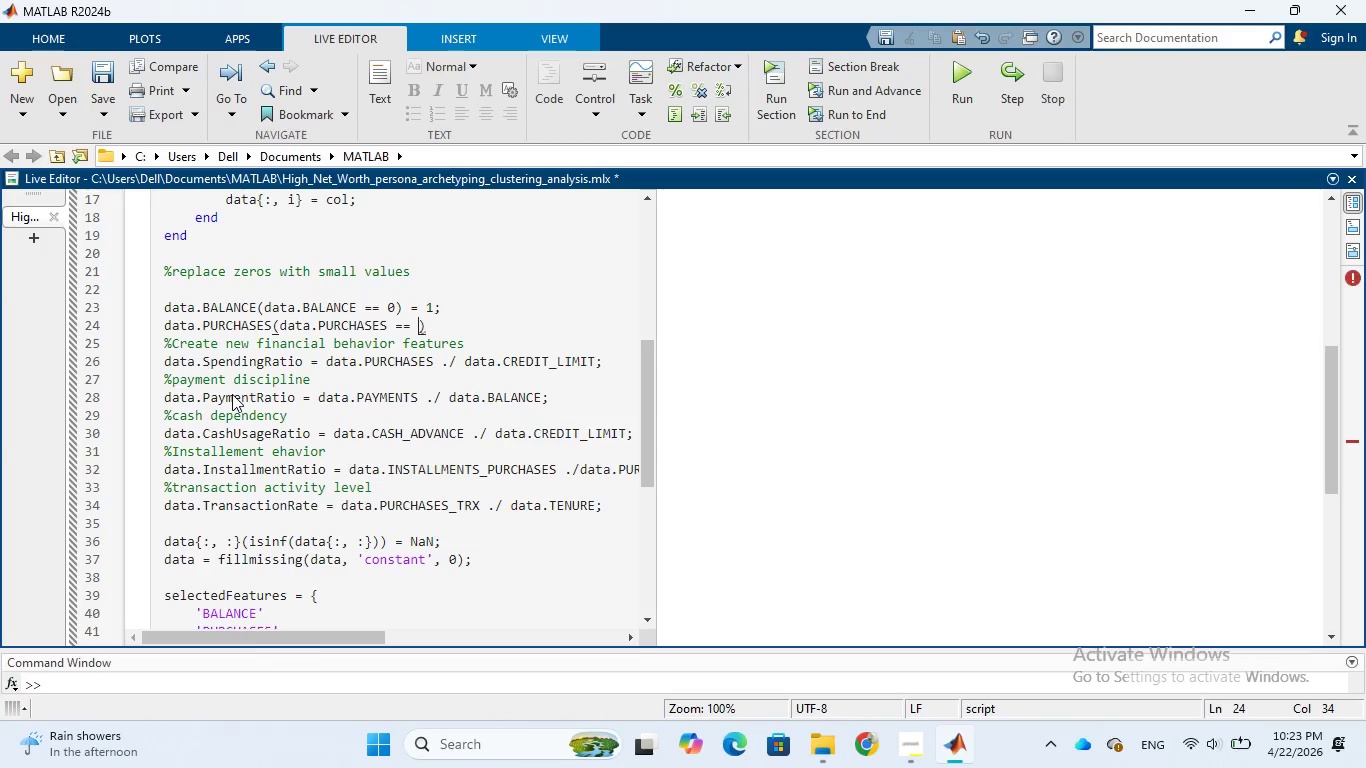 
key(0)
 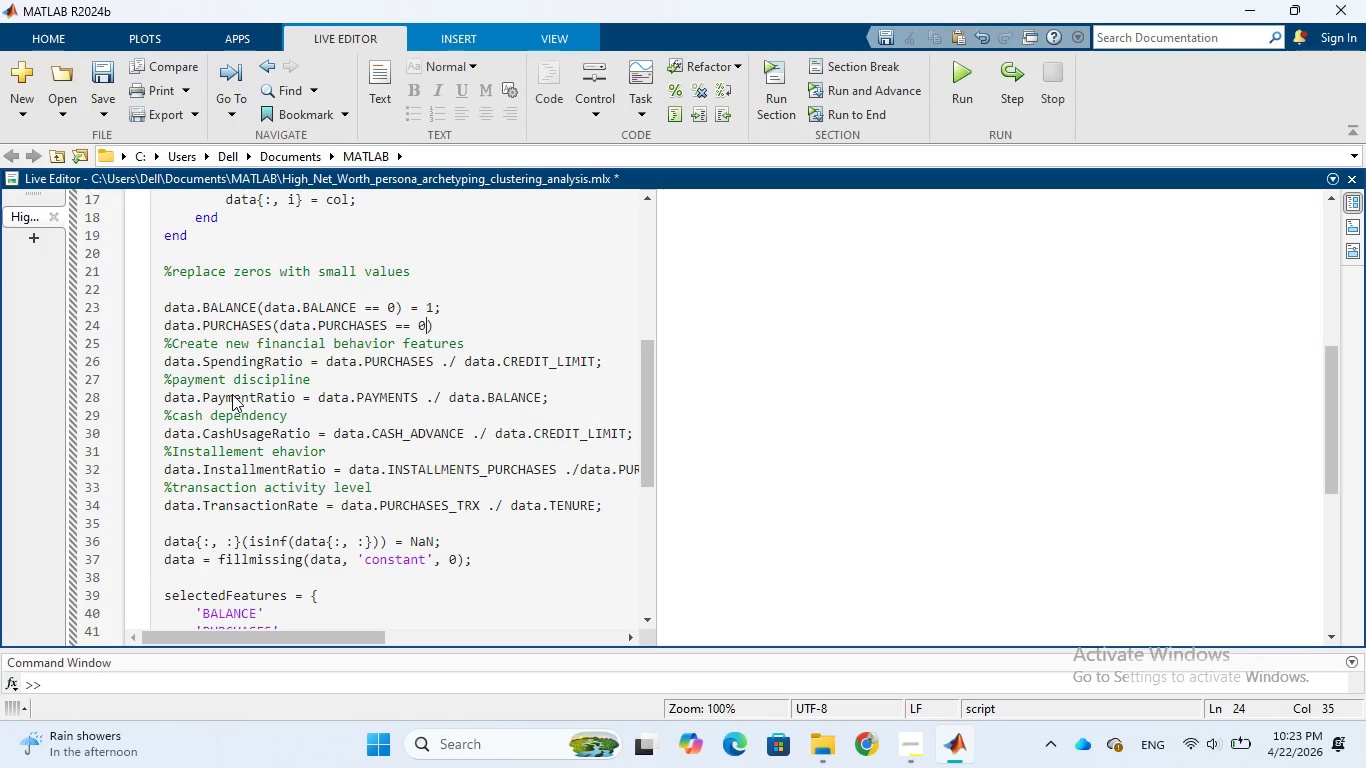 
key(ArrowRight)
 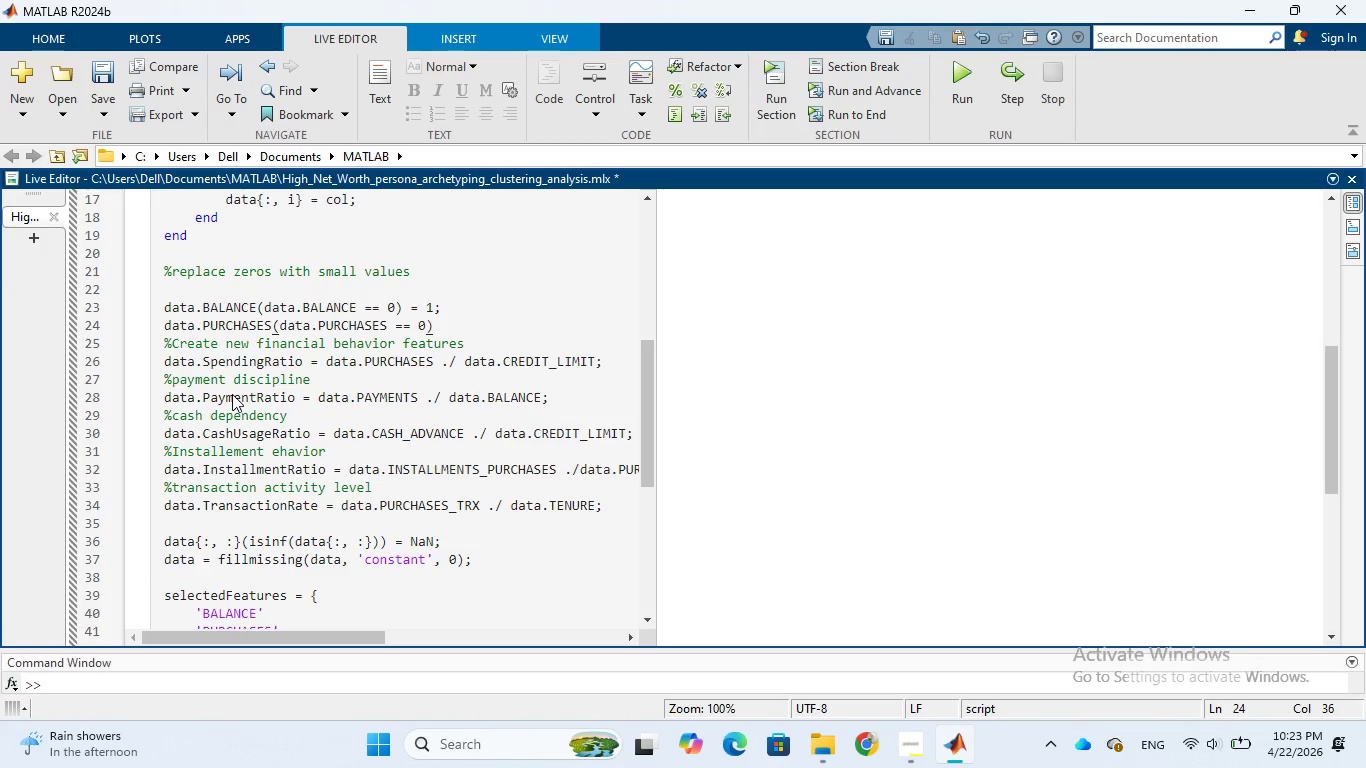 
key(Space)
 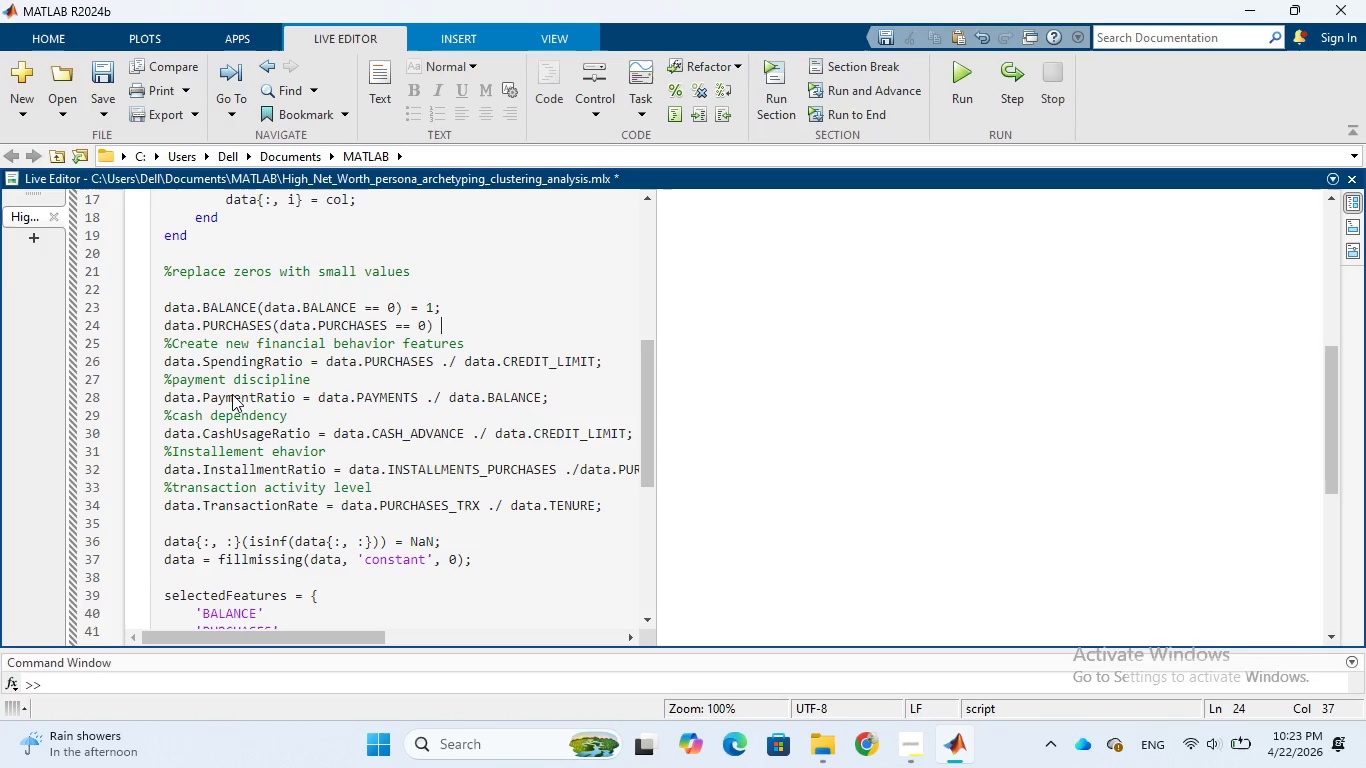 
key(Equal)
 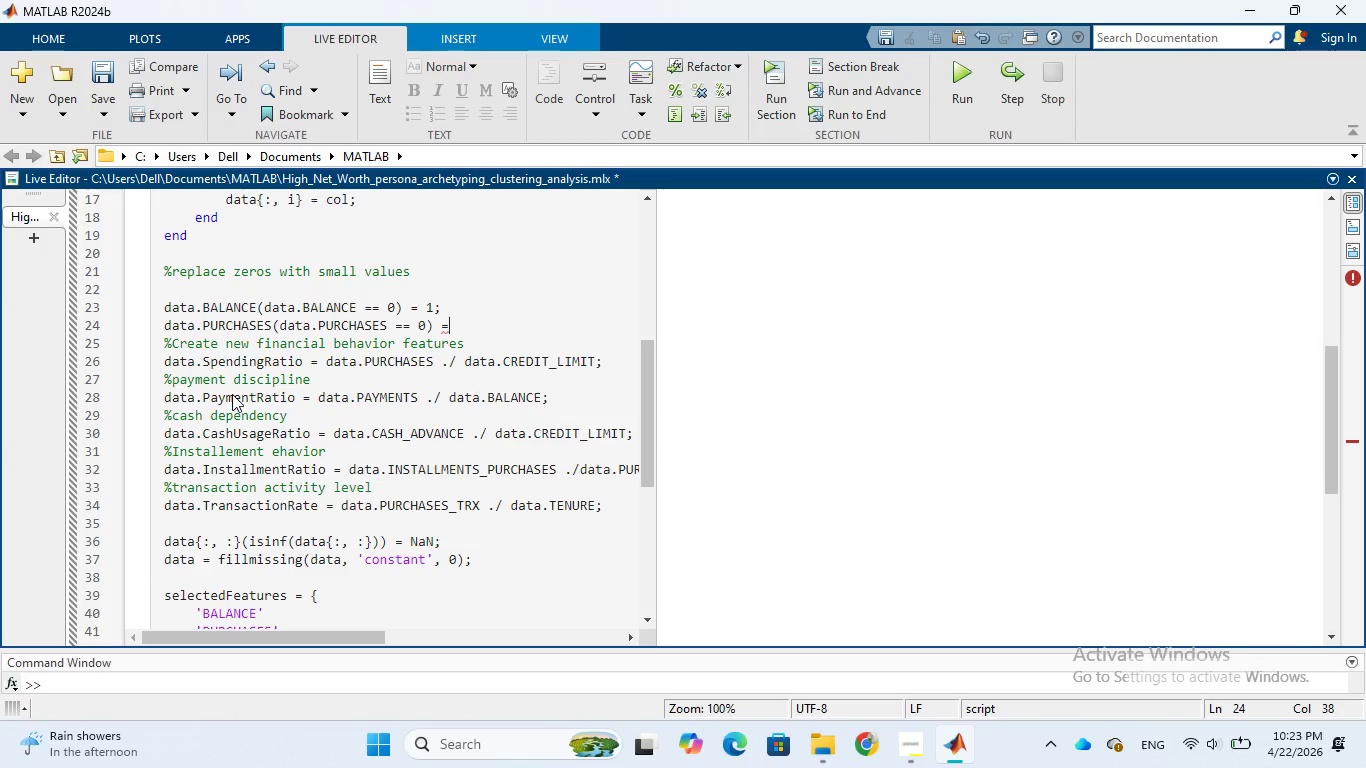 
key(Space)
 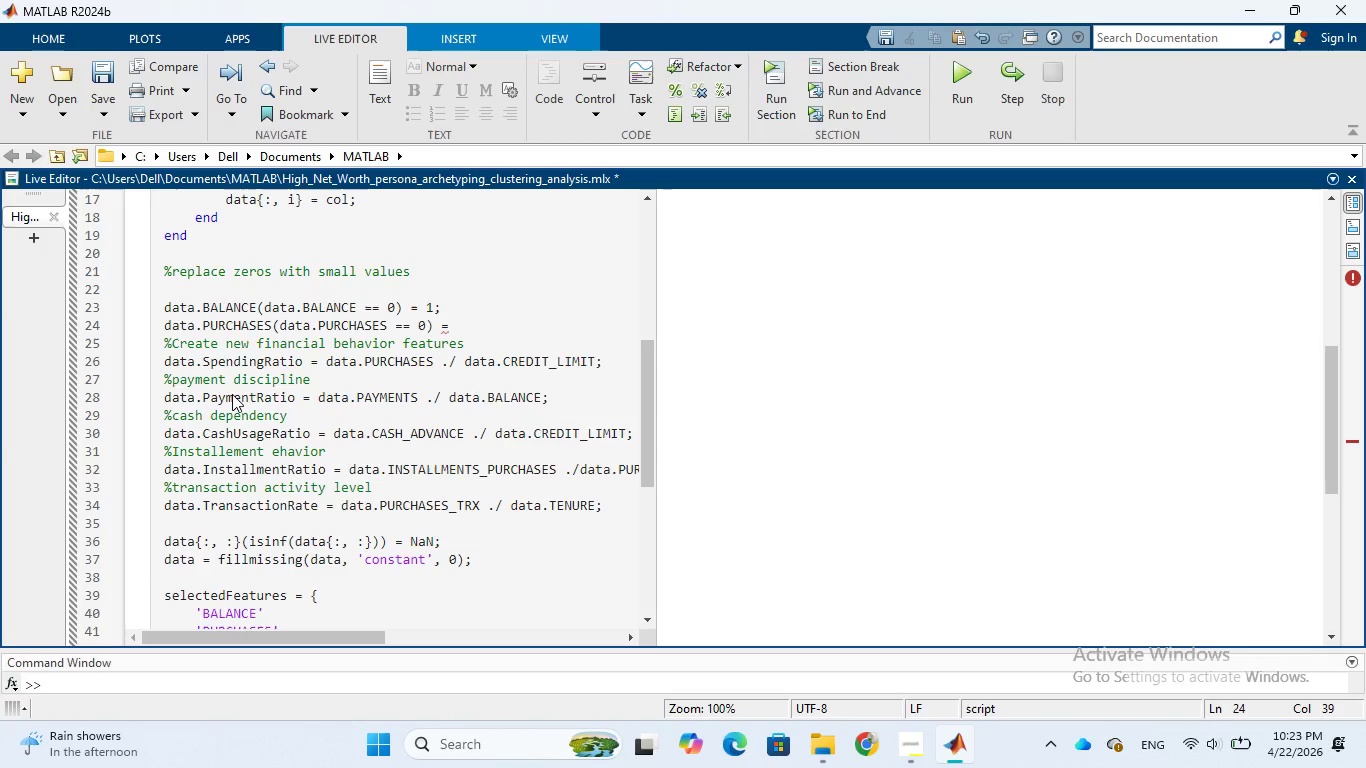 
key(1)
 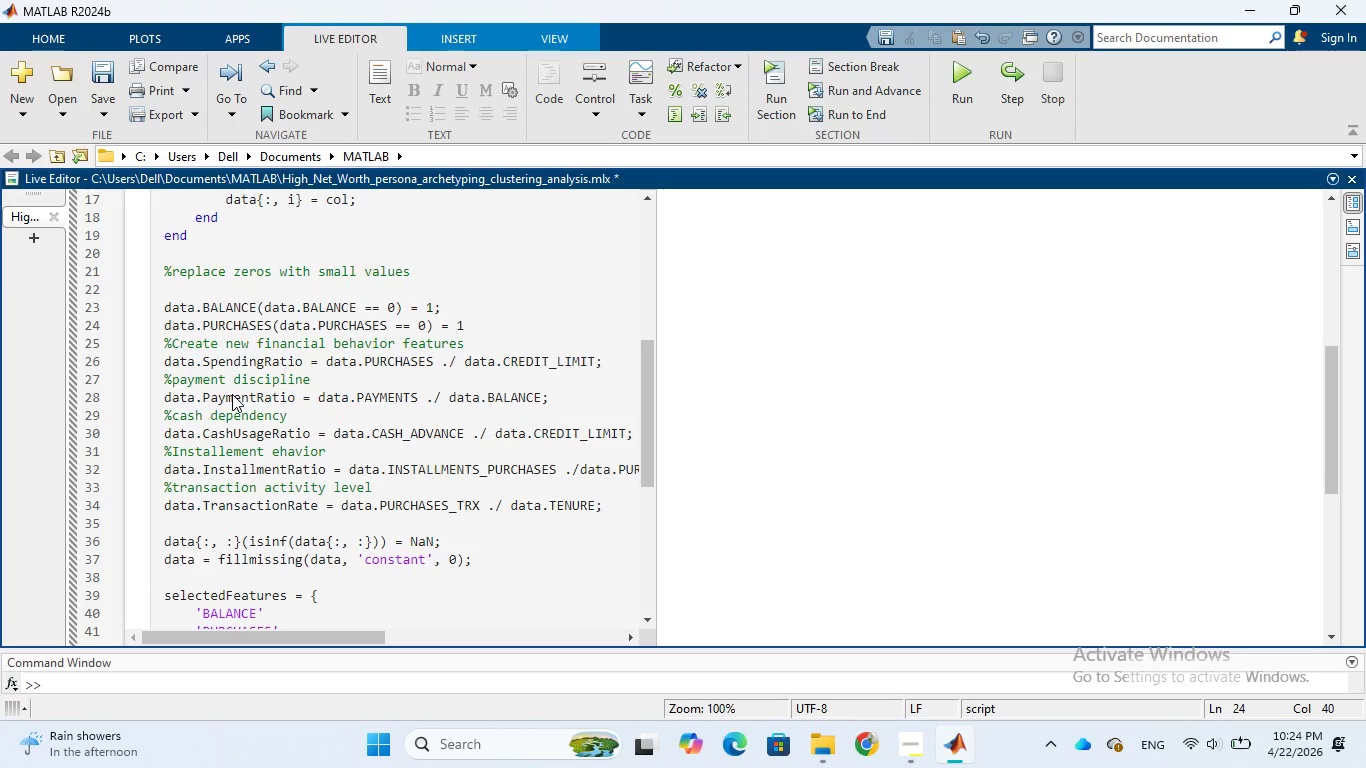 
key(Semicolon)
 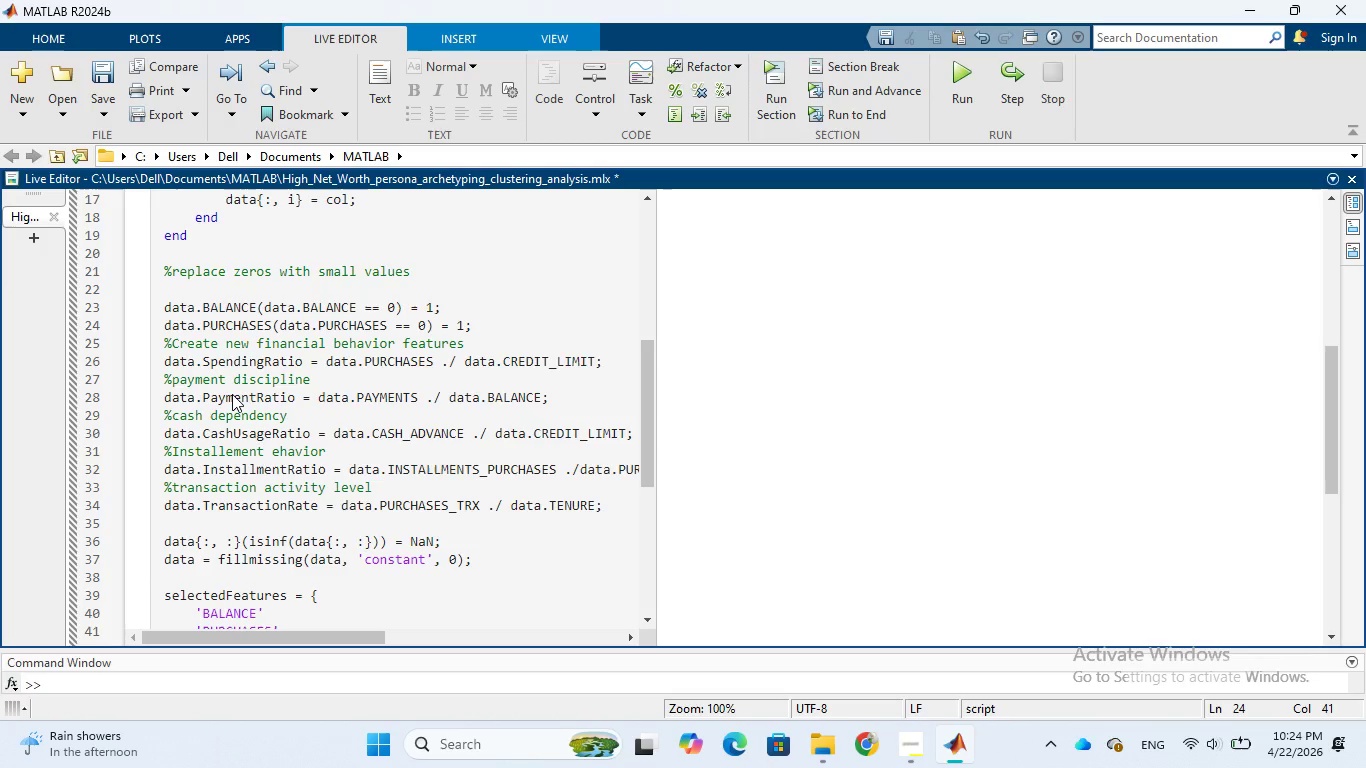 
key(Enter)
 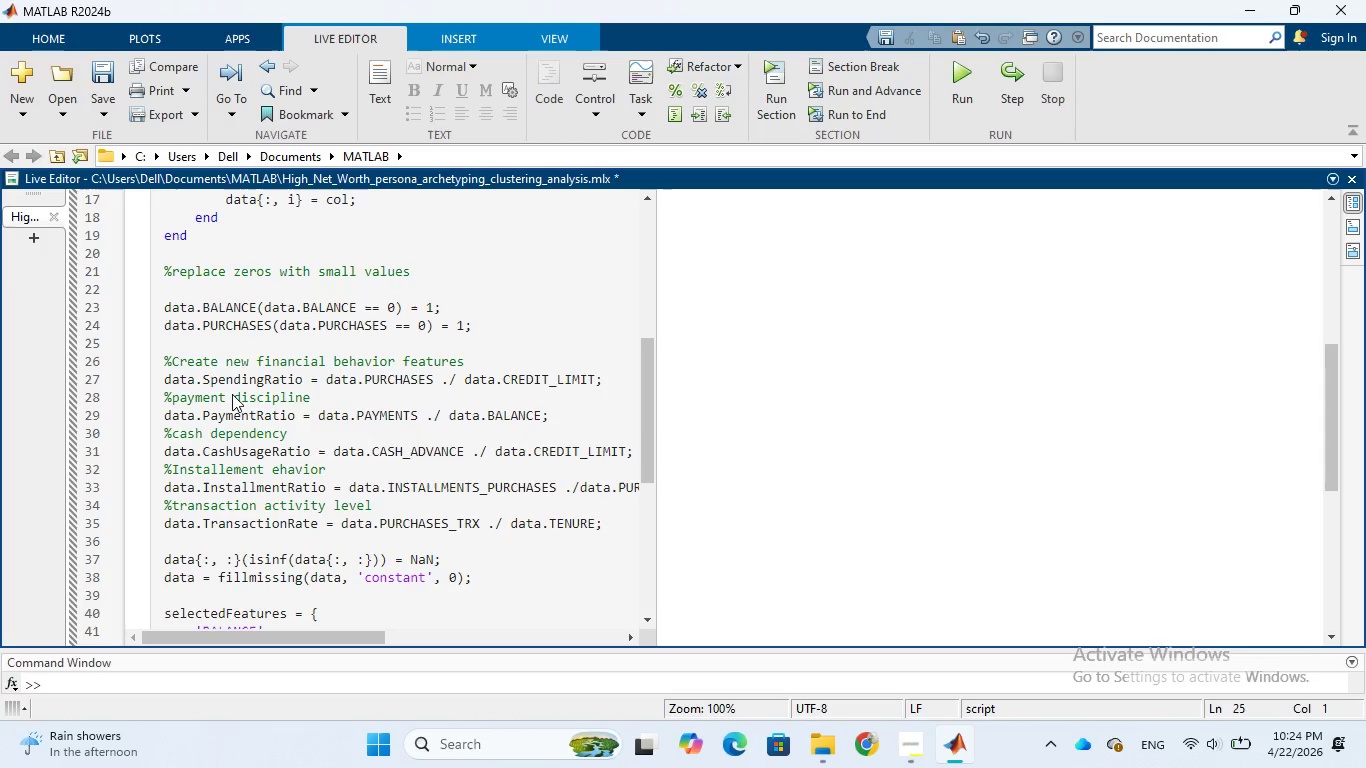 
type(data.)
 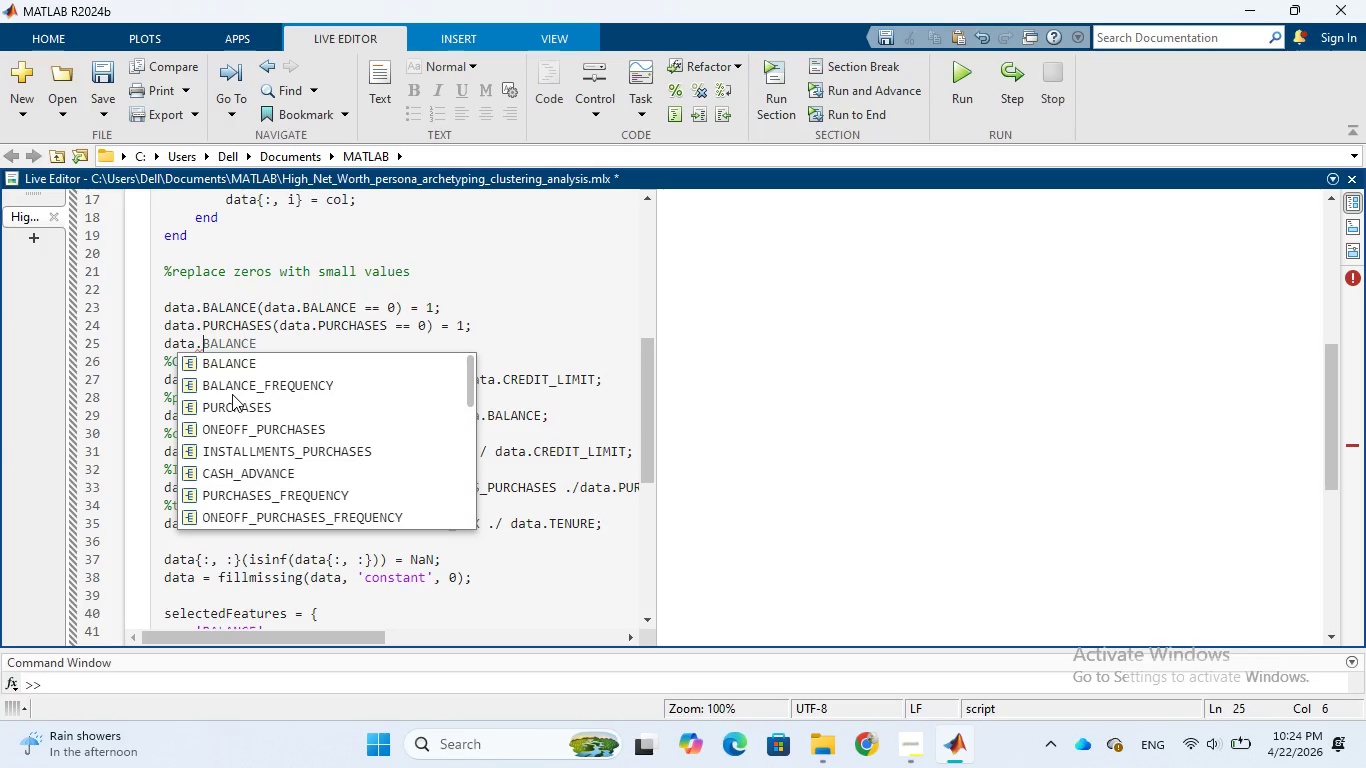 
key(C)
 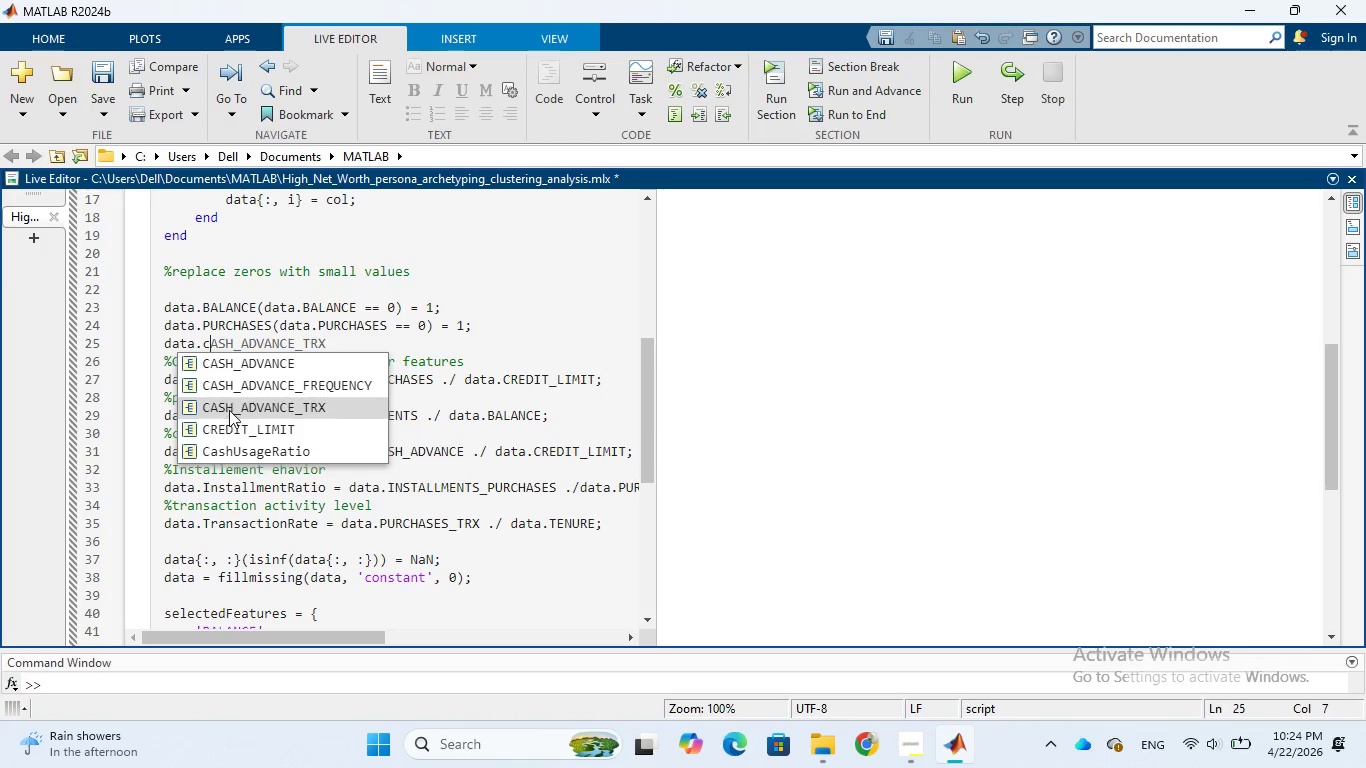 
left_click([229, 427])
 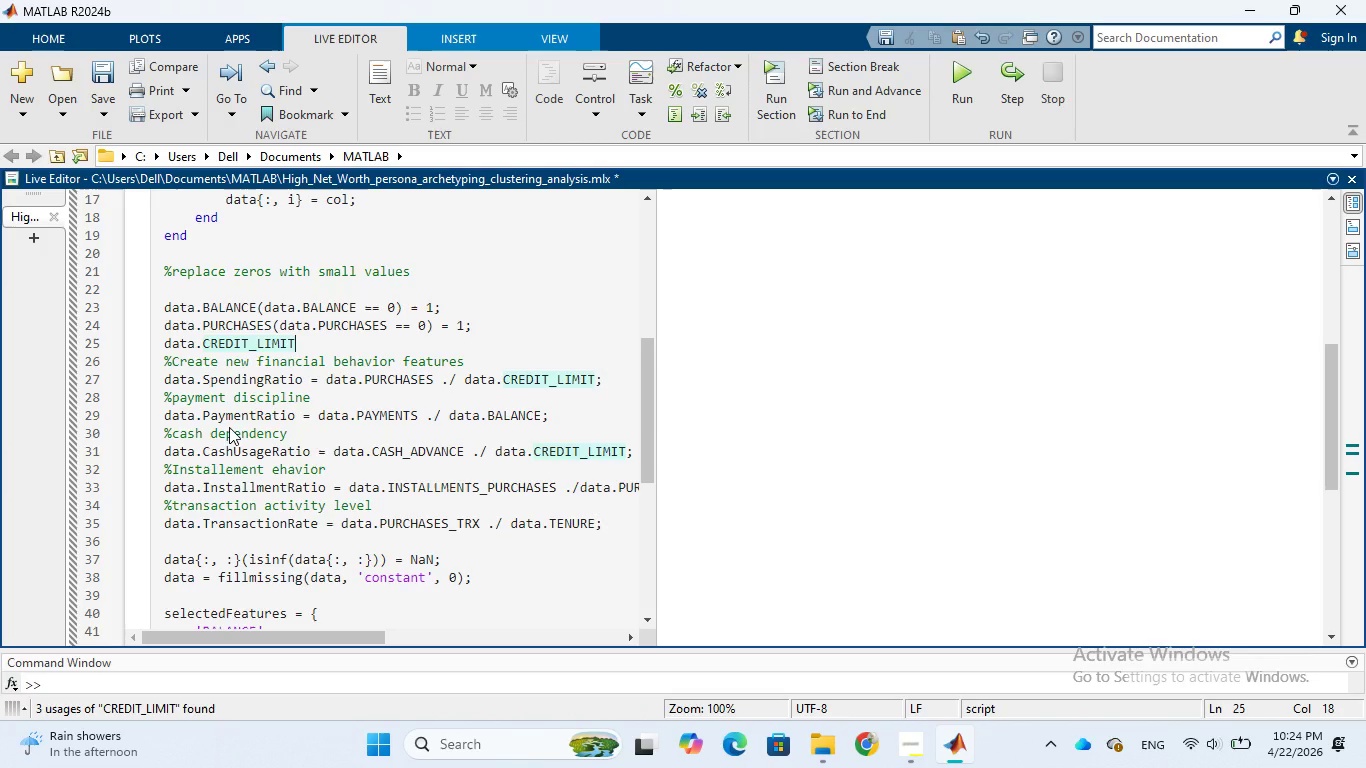 
wait(7.22)
 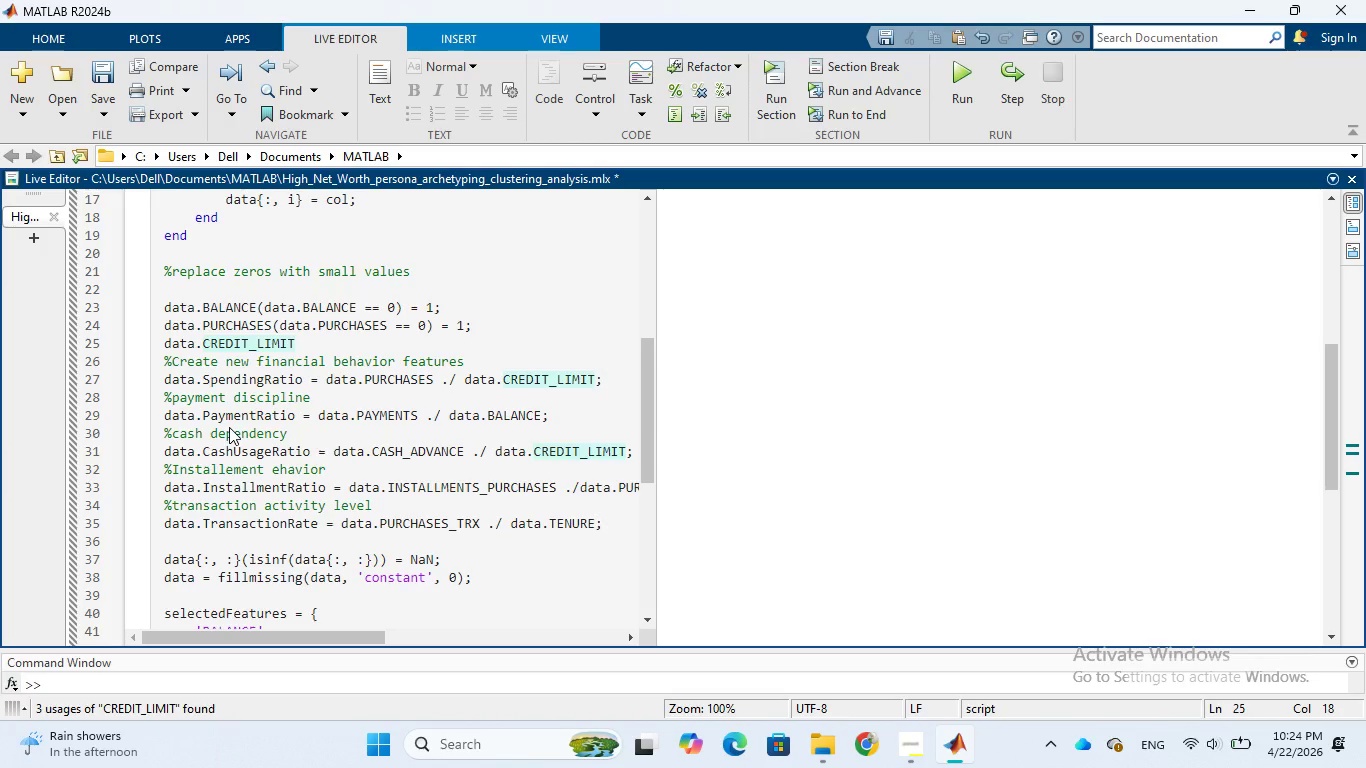 
type((data)
 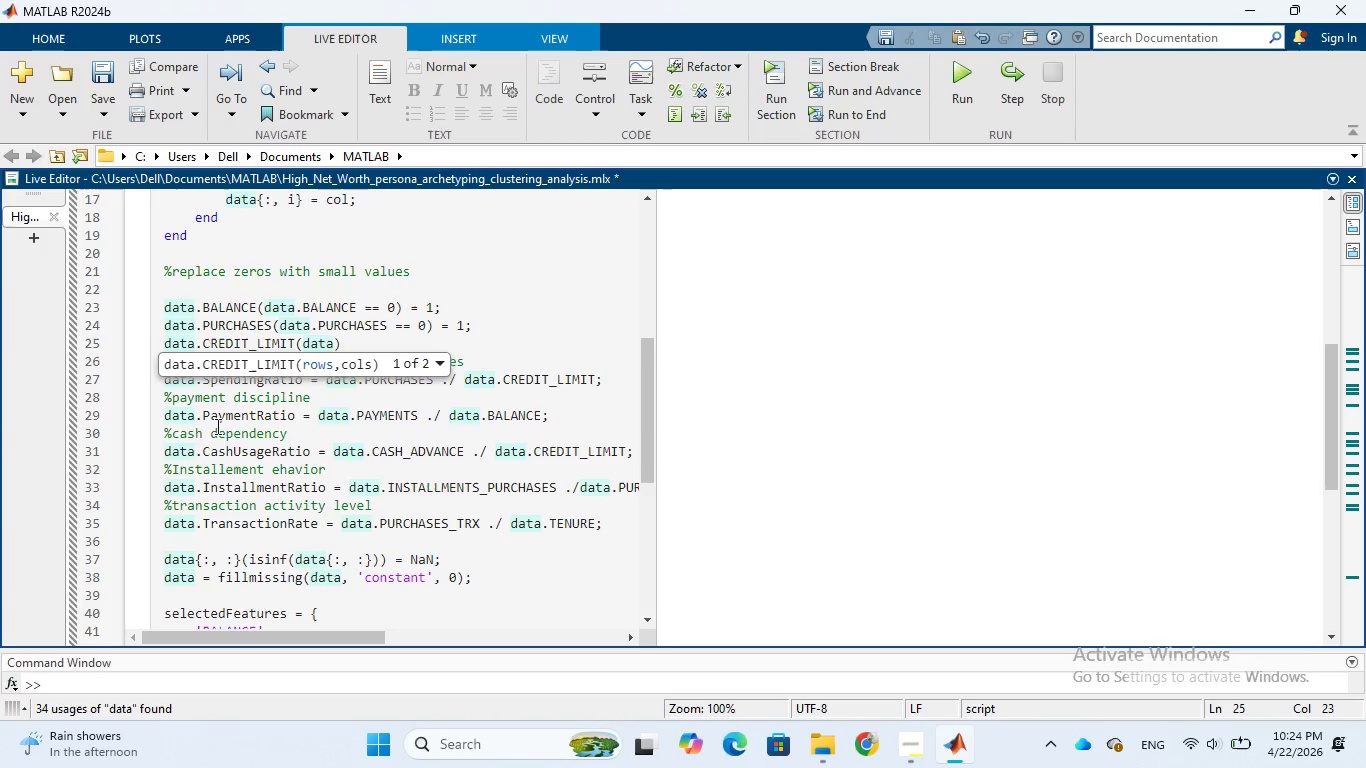 
left_click([208, 365])
 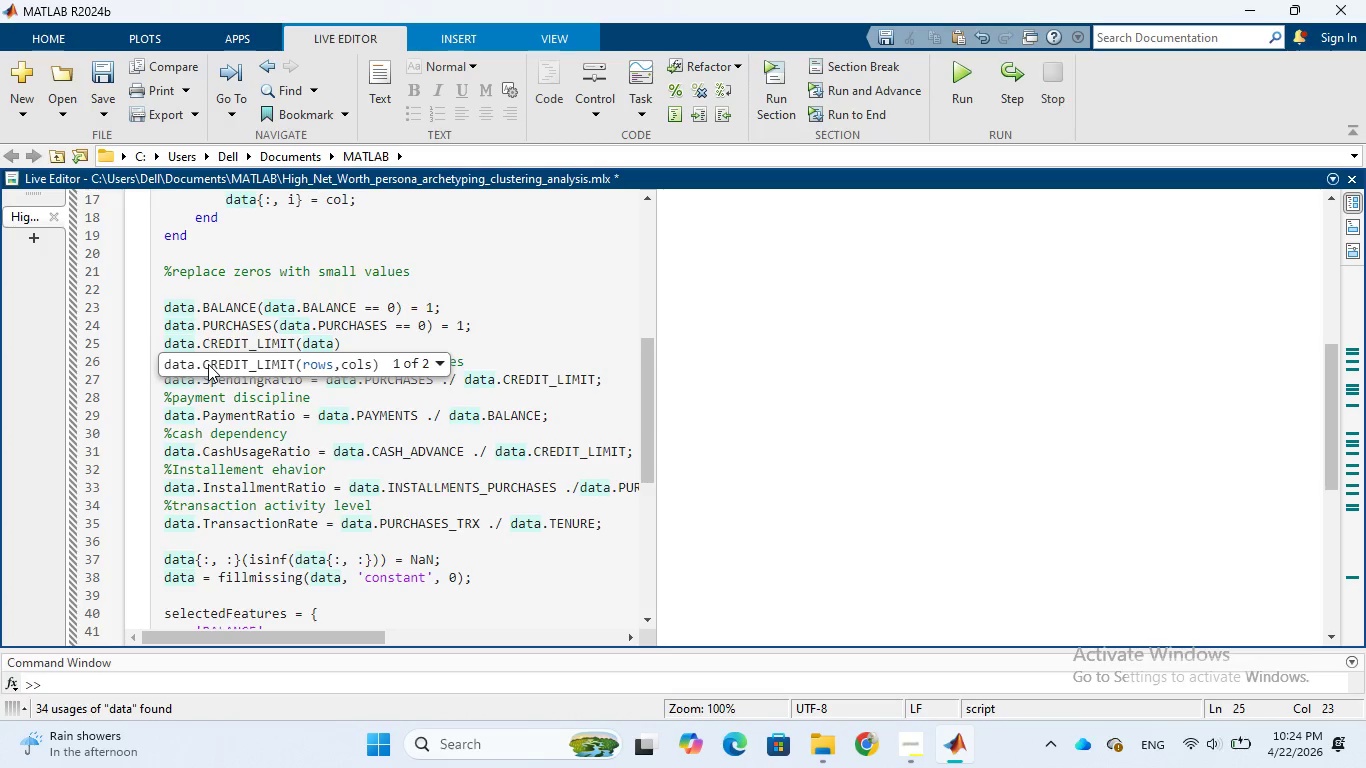 
key(Period)
 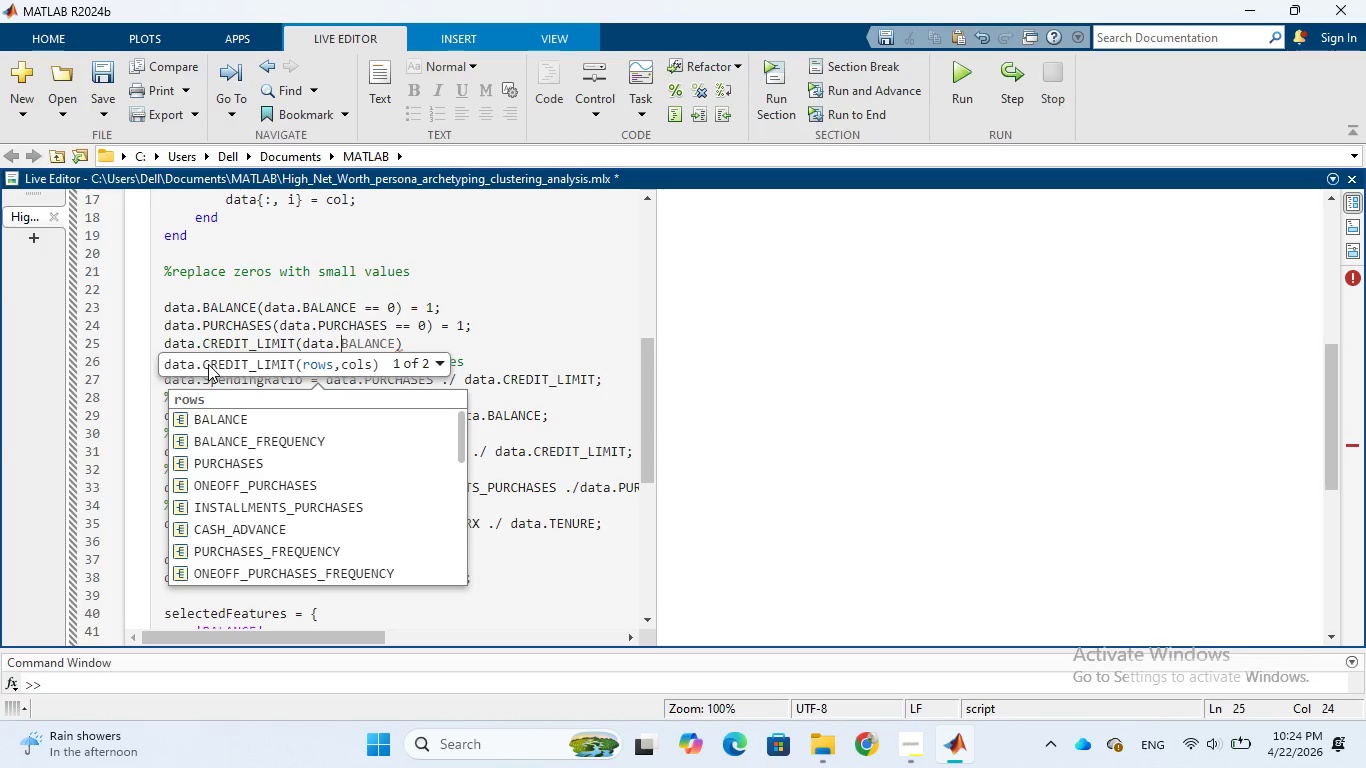 
key(C)
 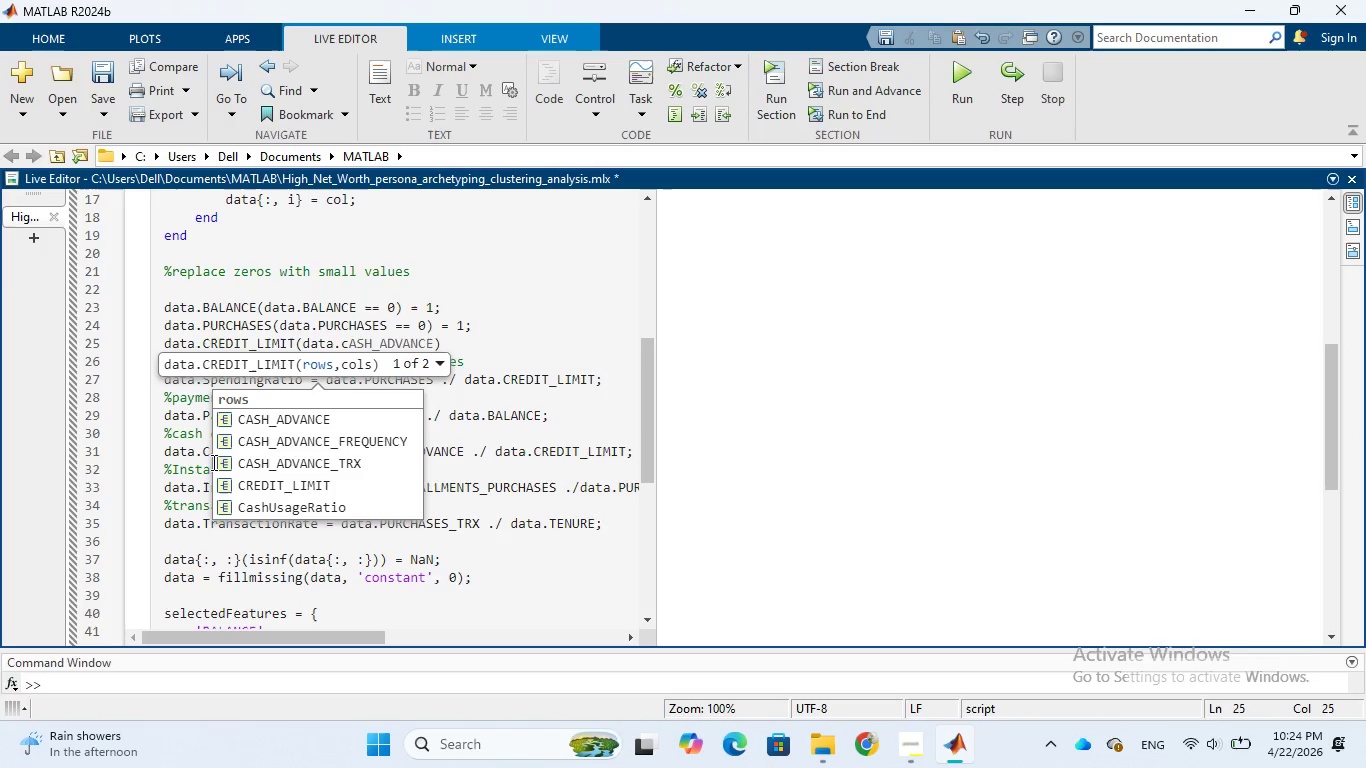 
left_click([240, 479])
 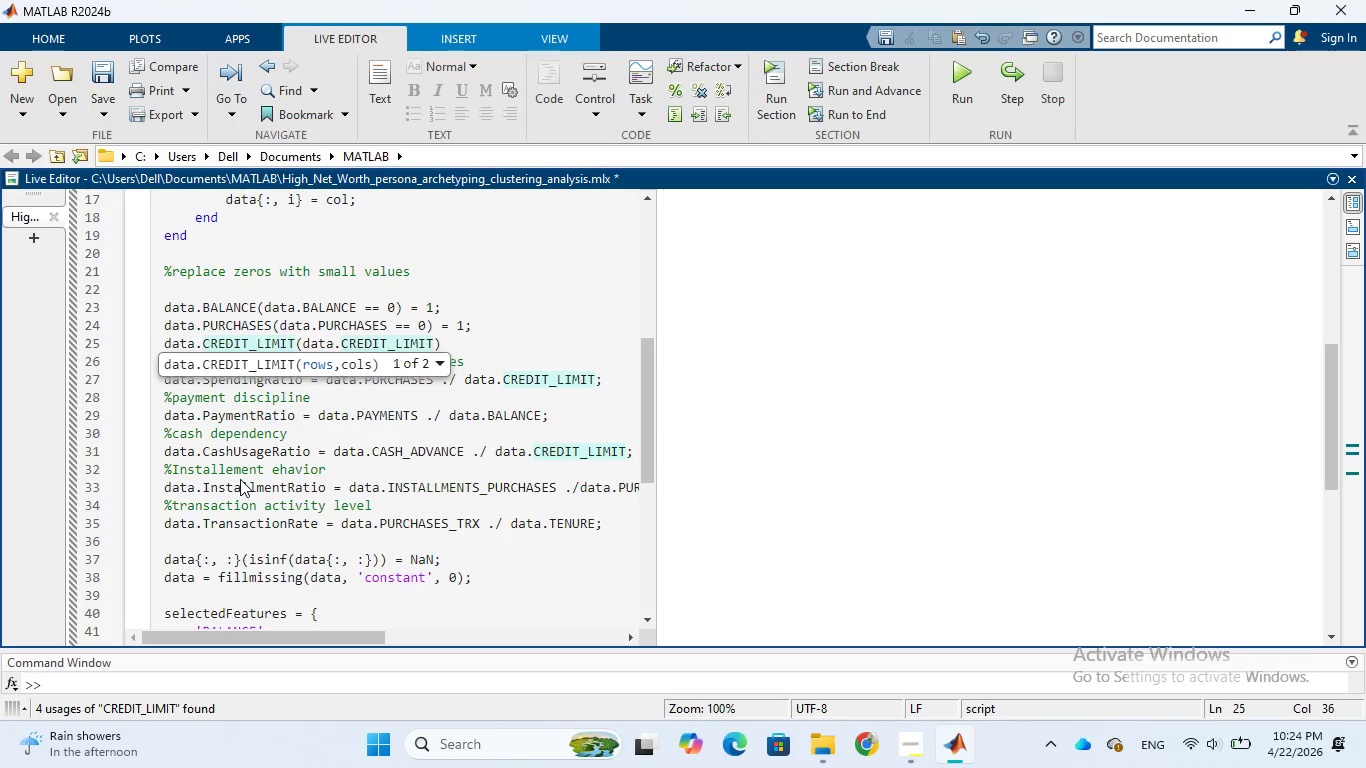 
wait(9.47)
 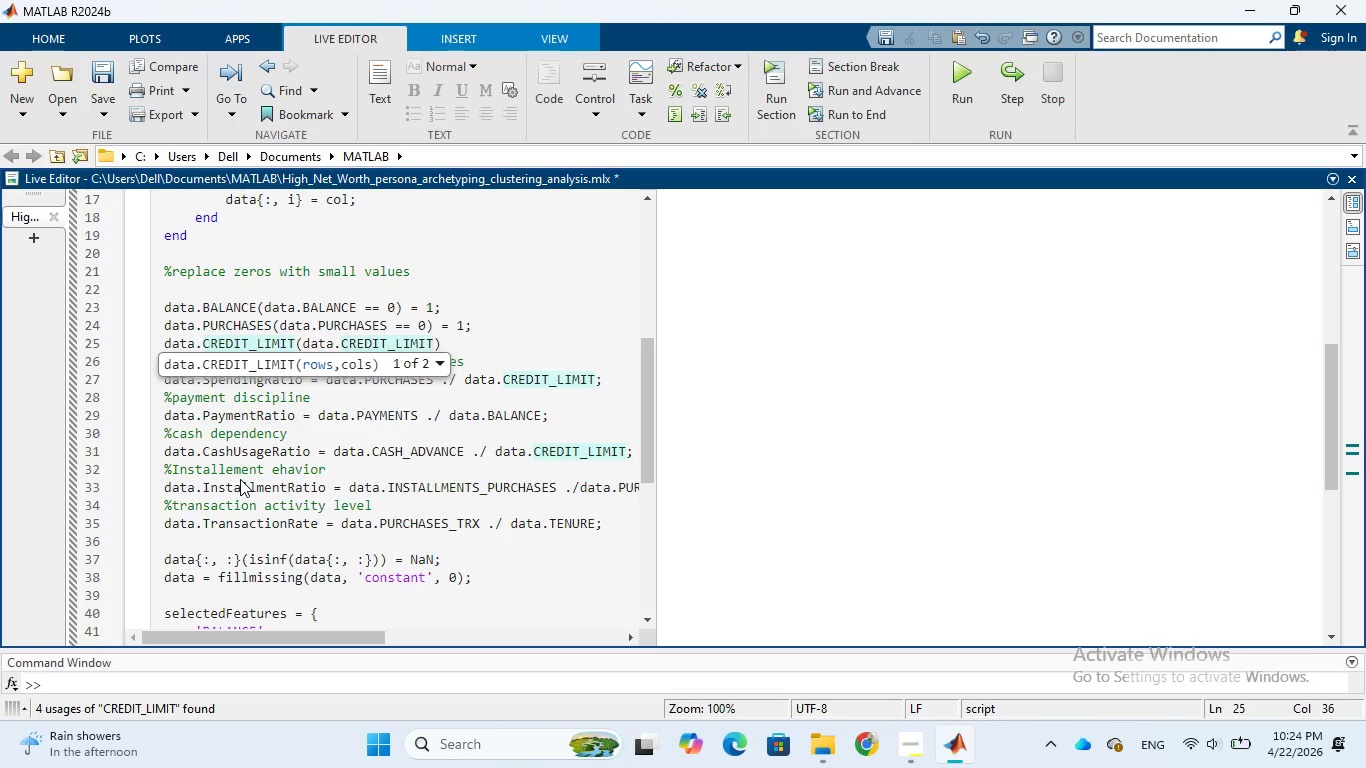 
key(Space)
 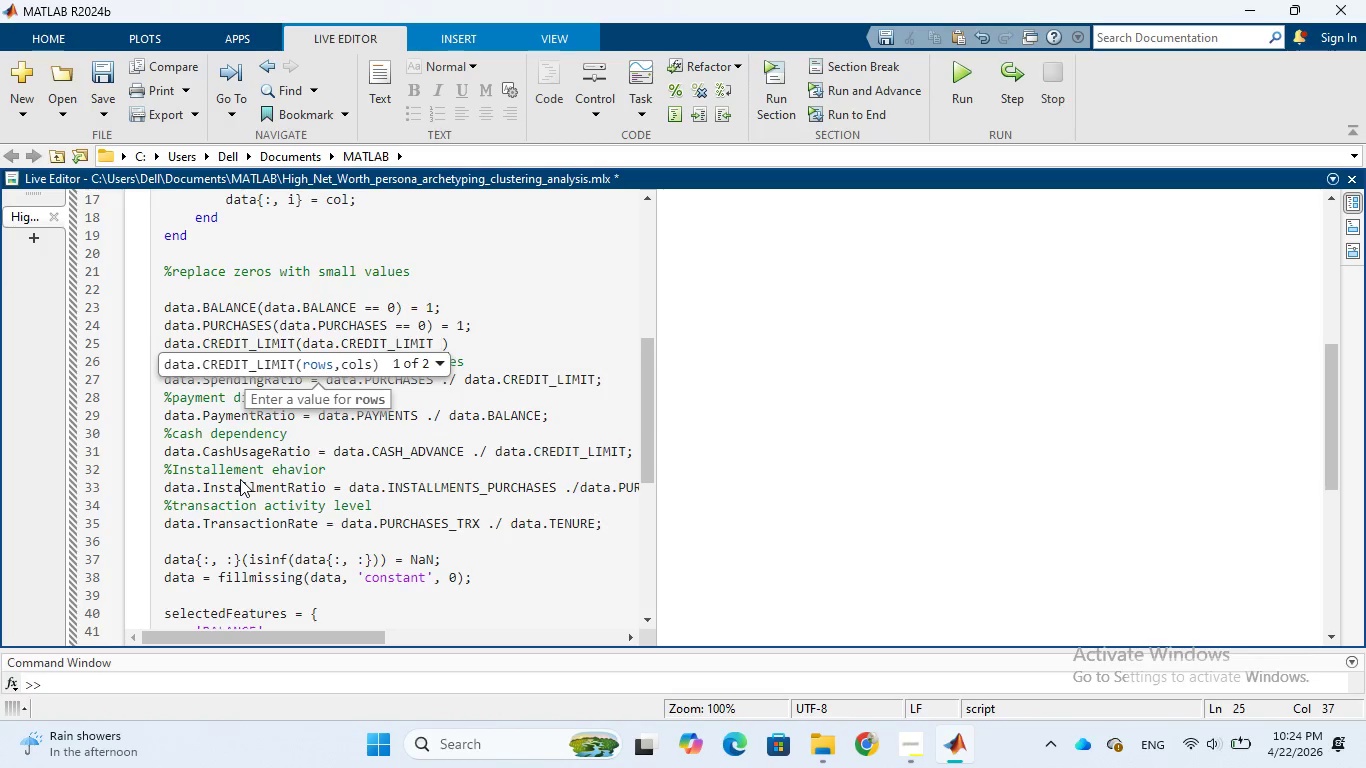 
key(Equal)
 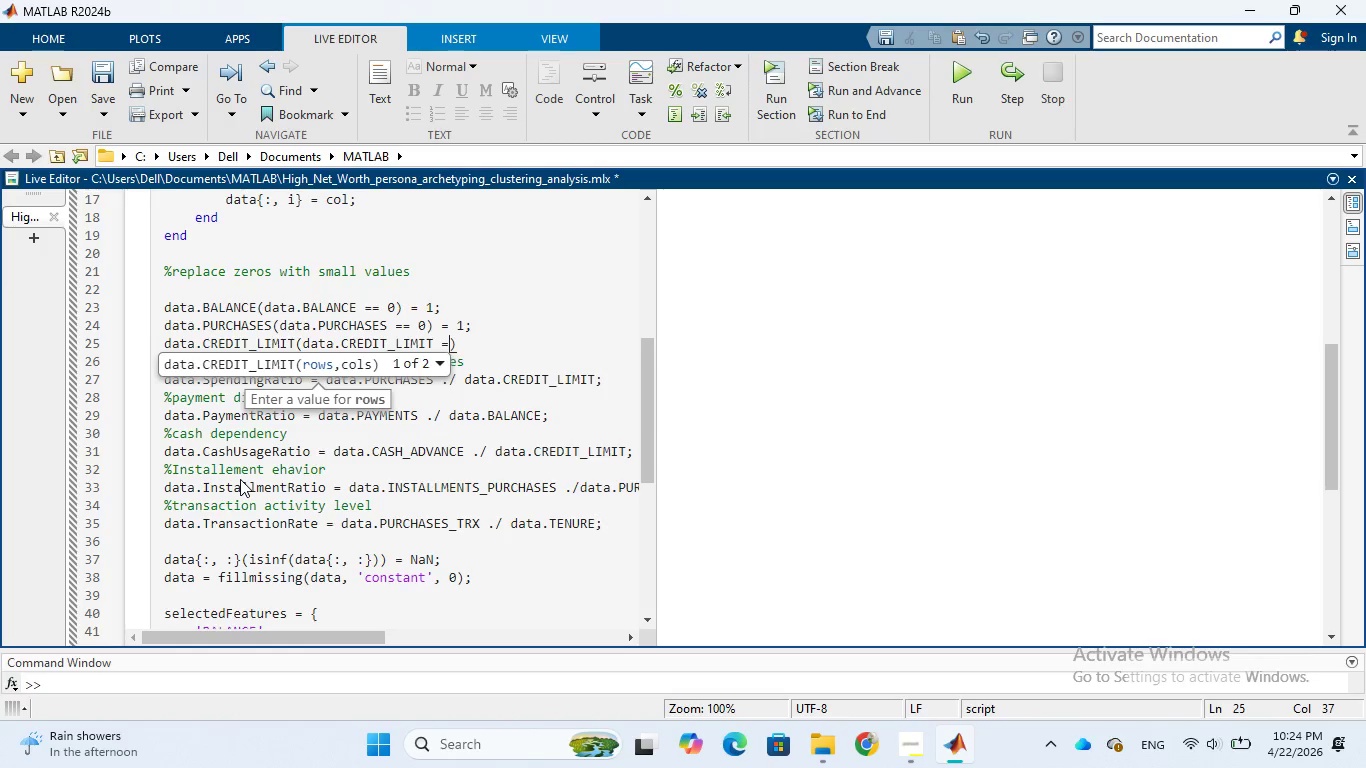 
key(Equal)
 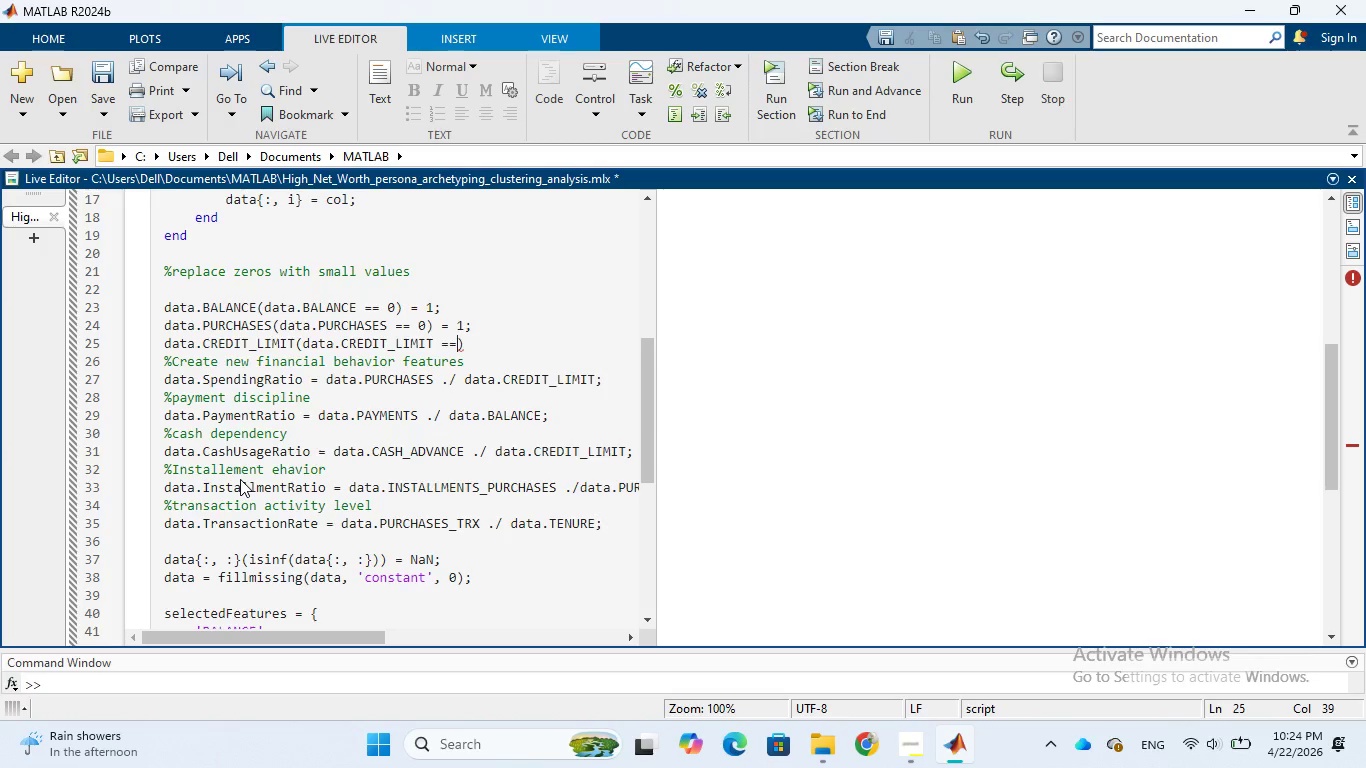 
key(Space)
 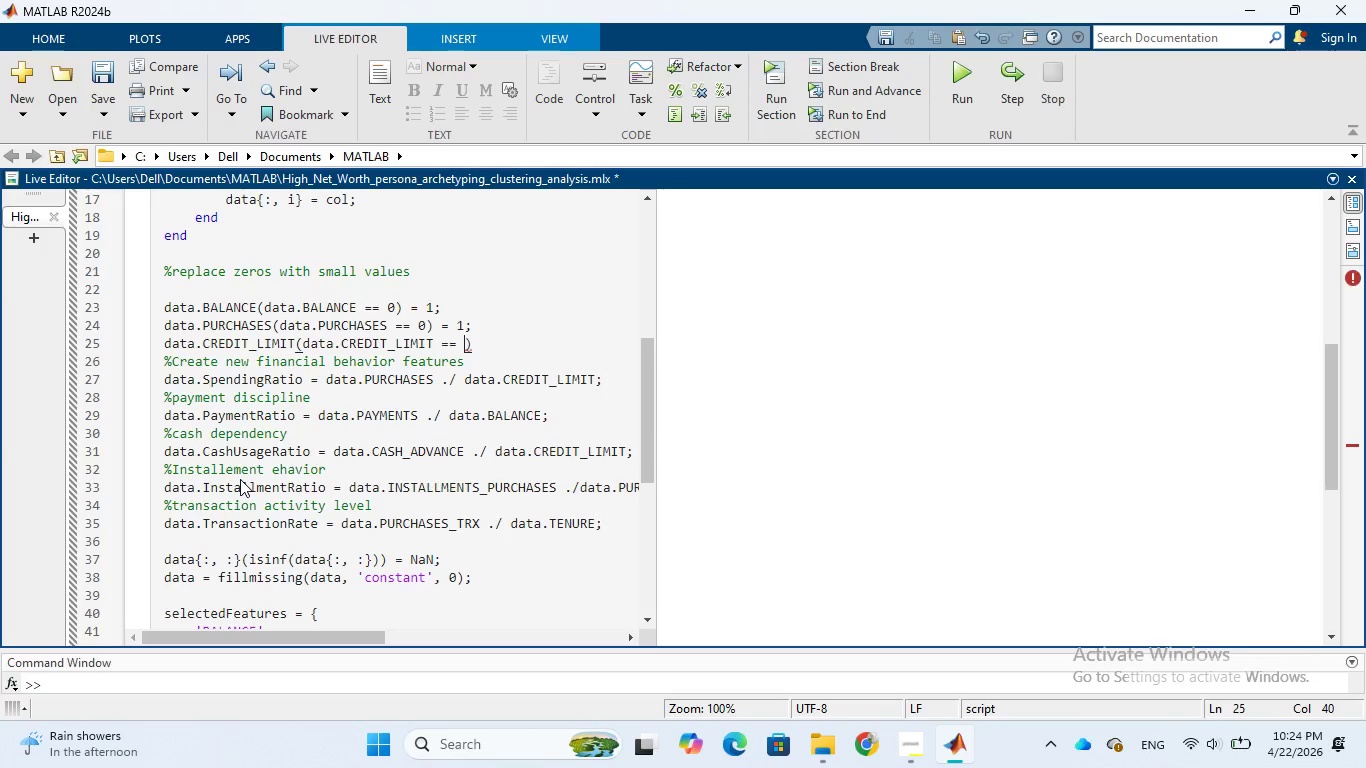 
key(0)
 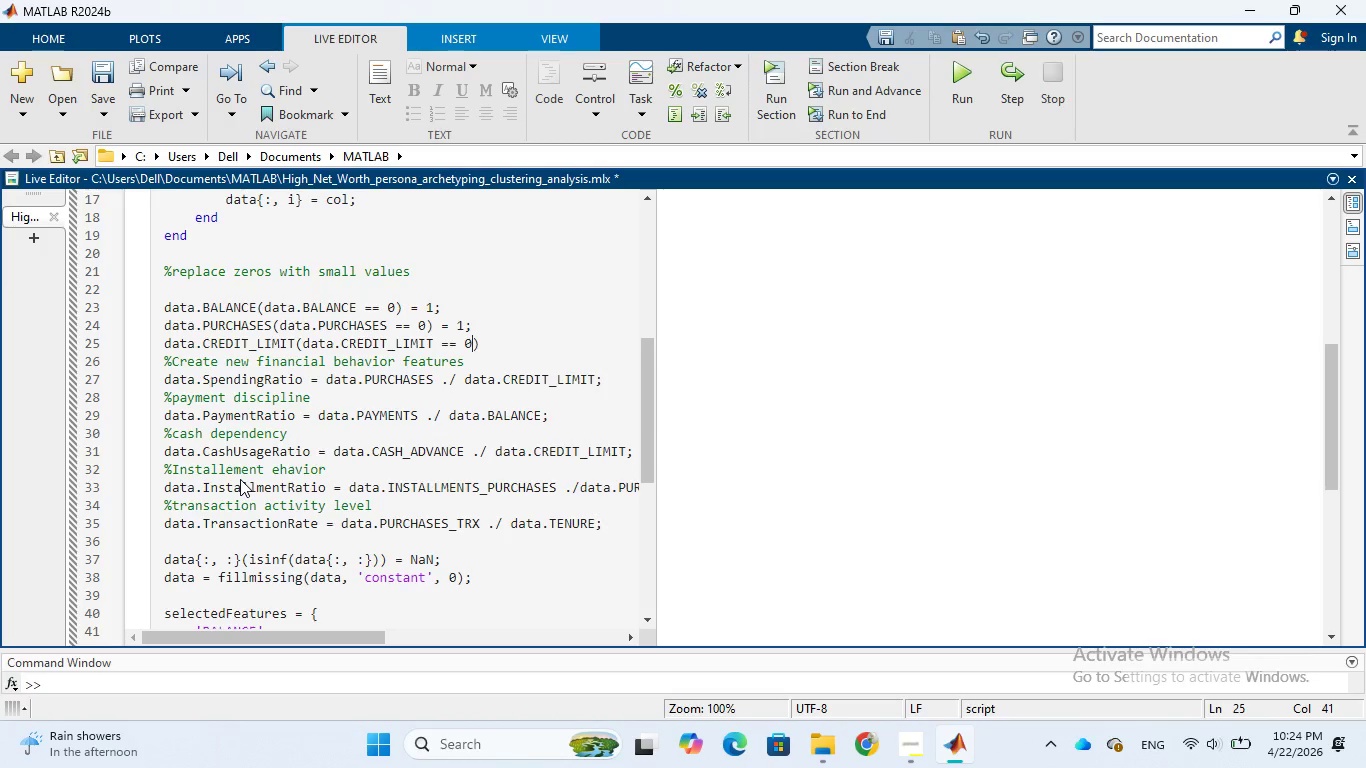 
key(ArrowRight)
 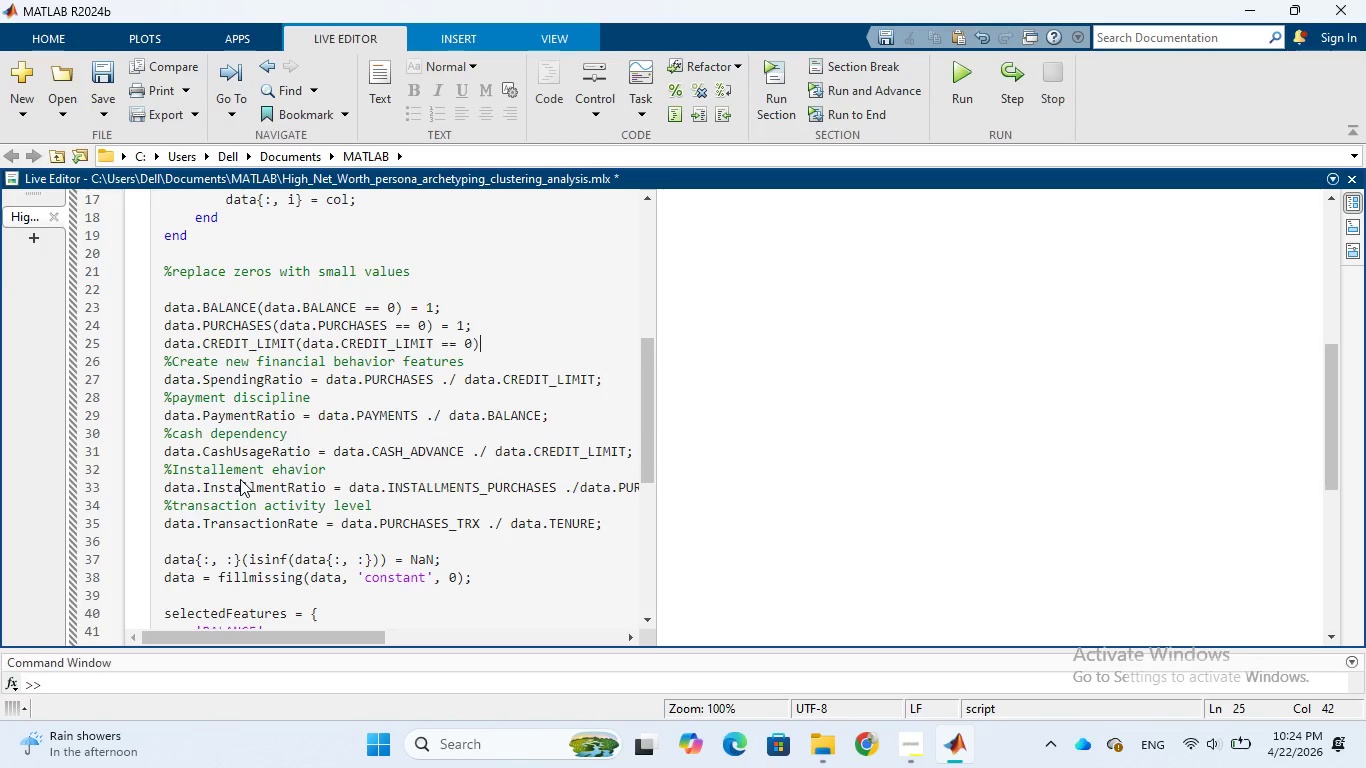 
key(Space)
 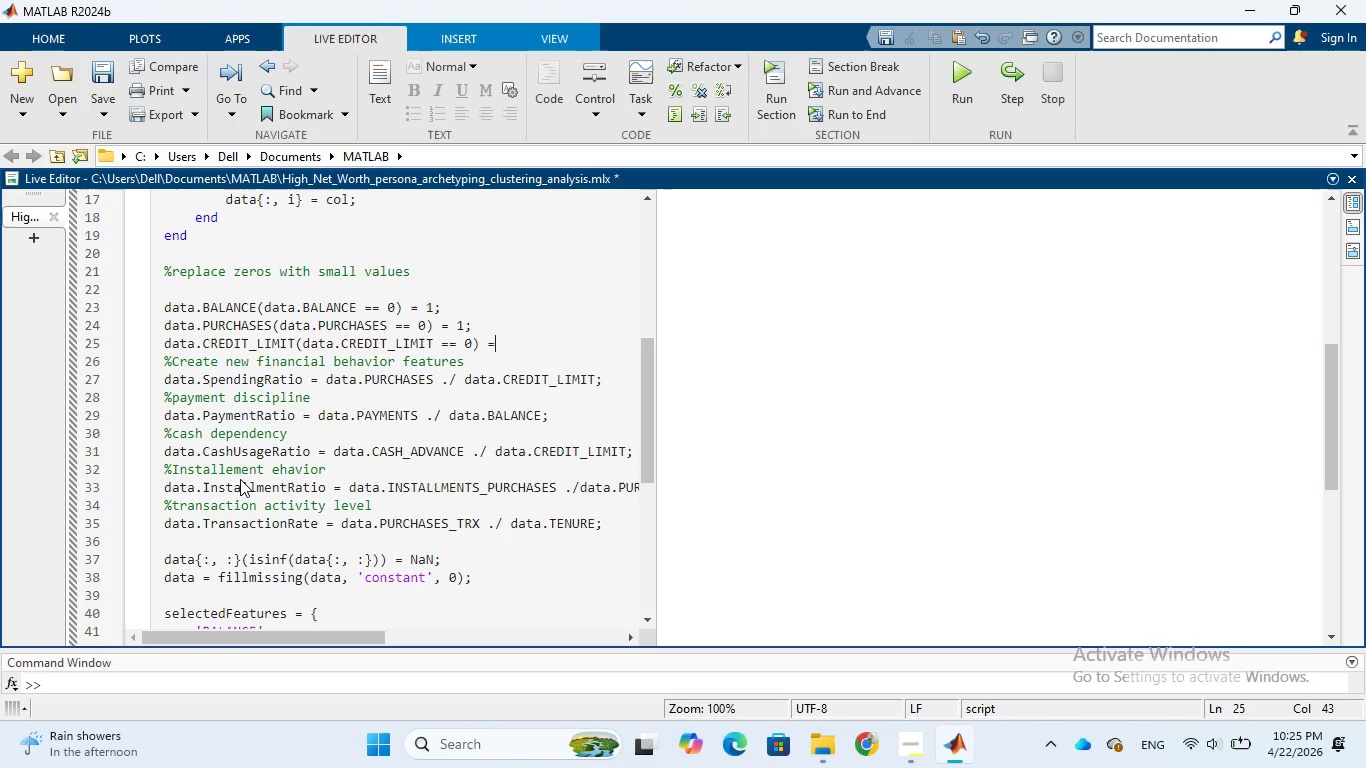 
key(Equal)
 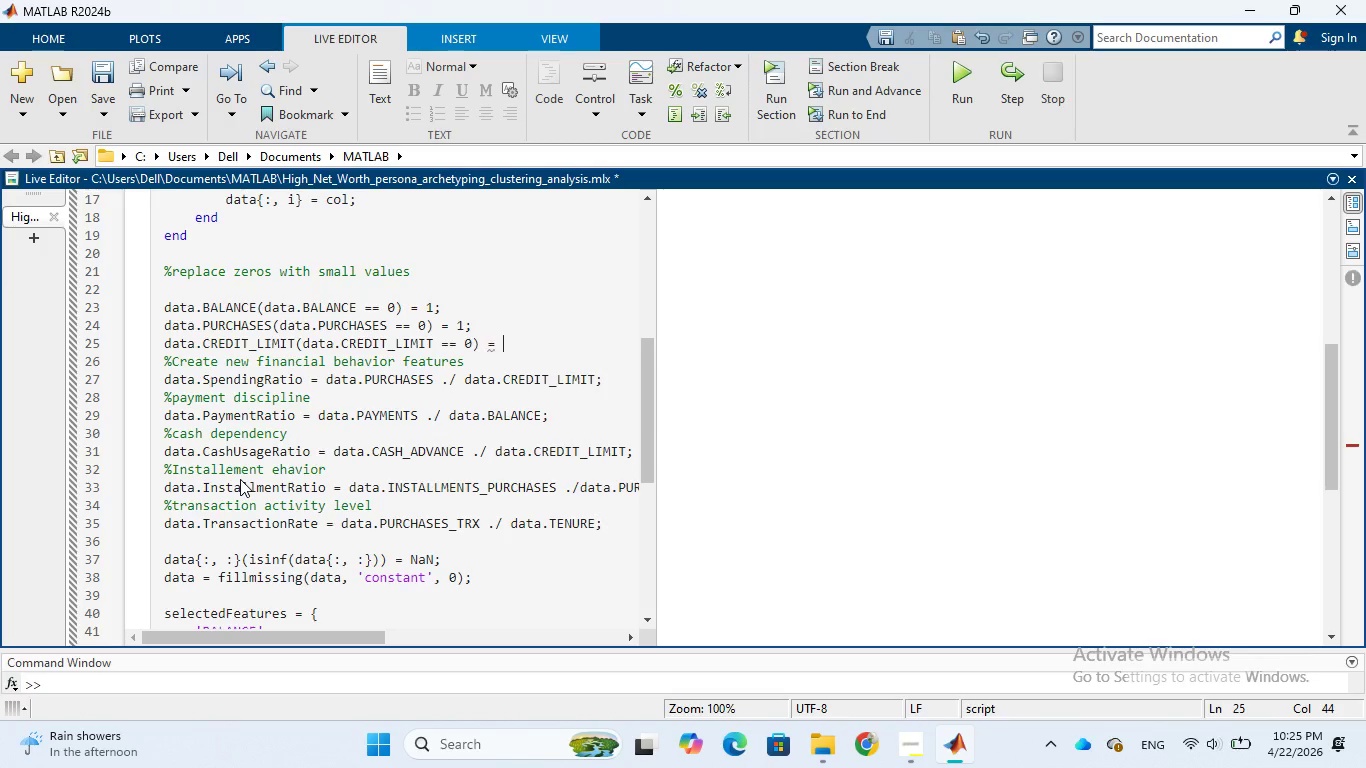 
key(Space)
 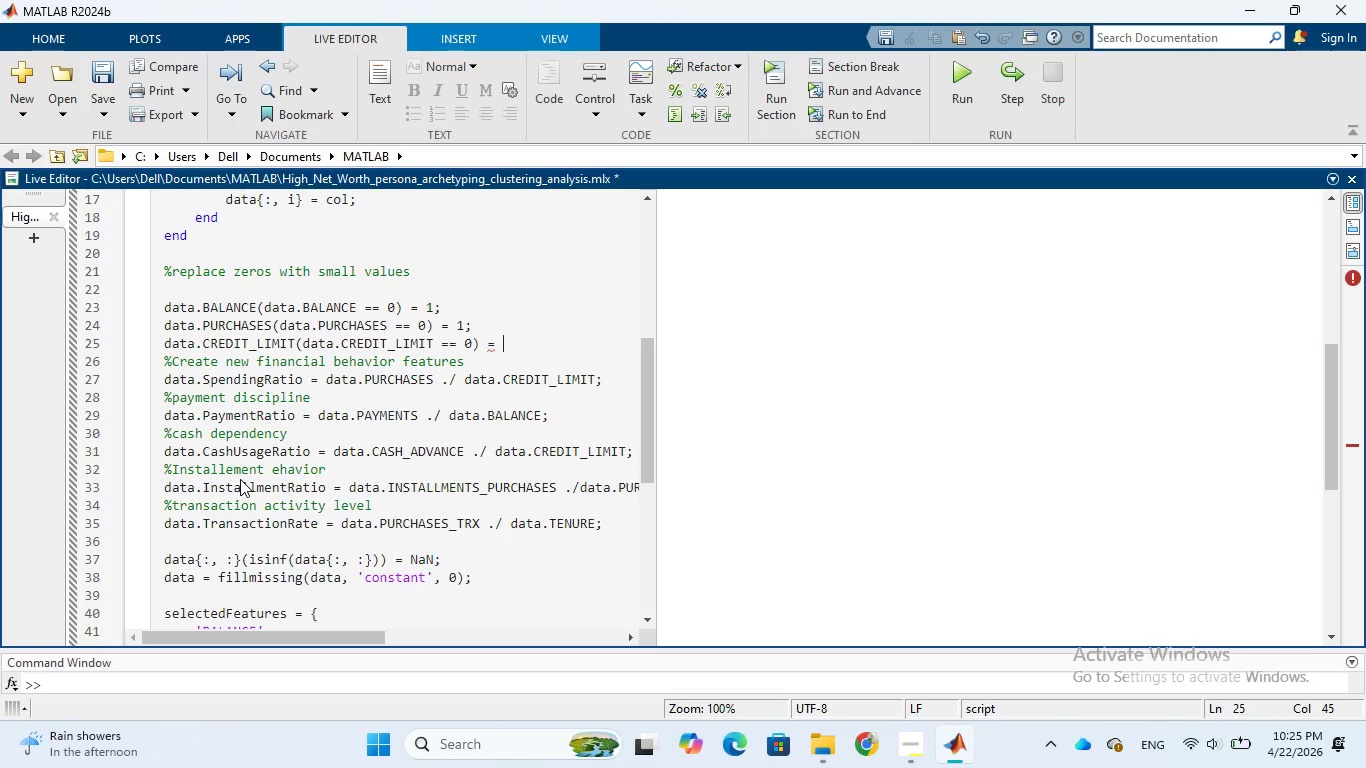 
key(1)
 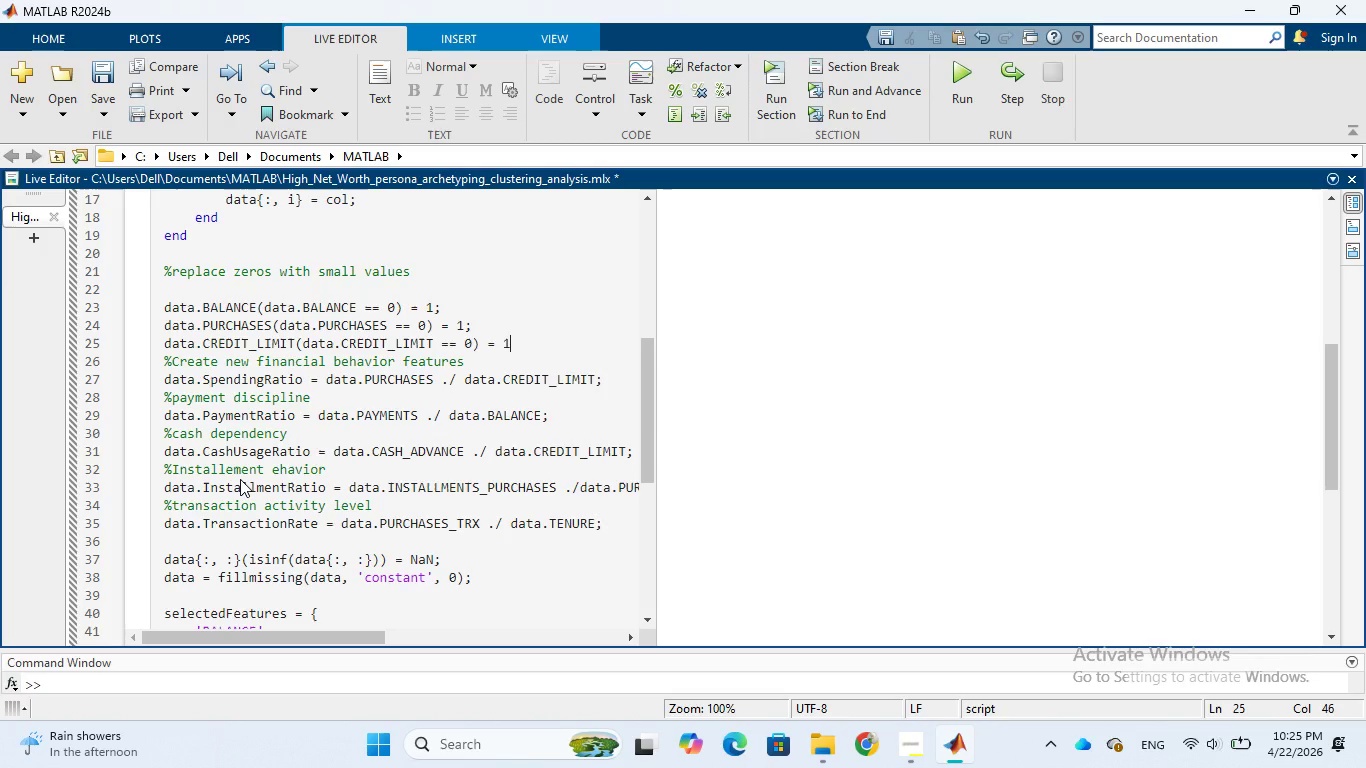 
key(Semicolon)
 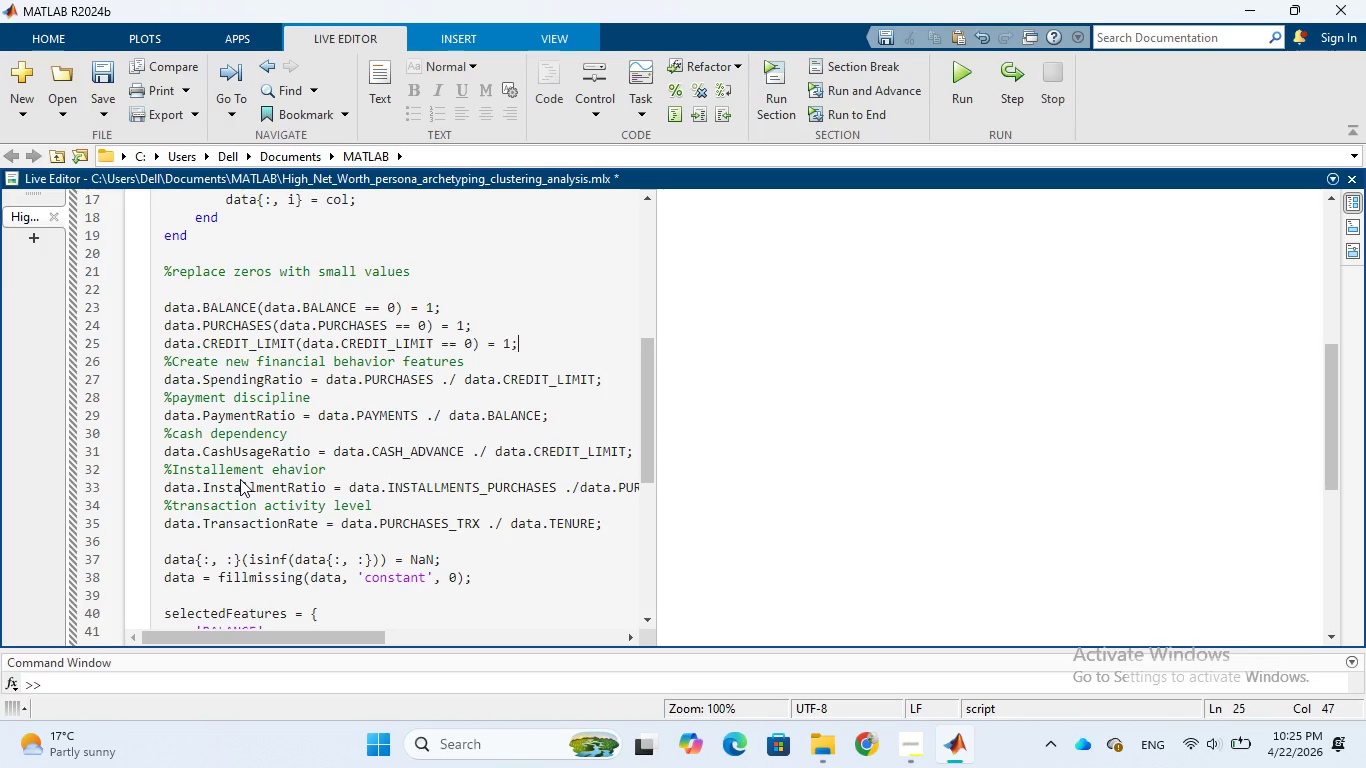 
wait(9.08)
 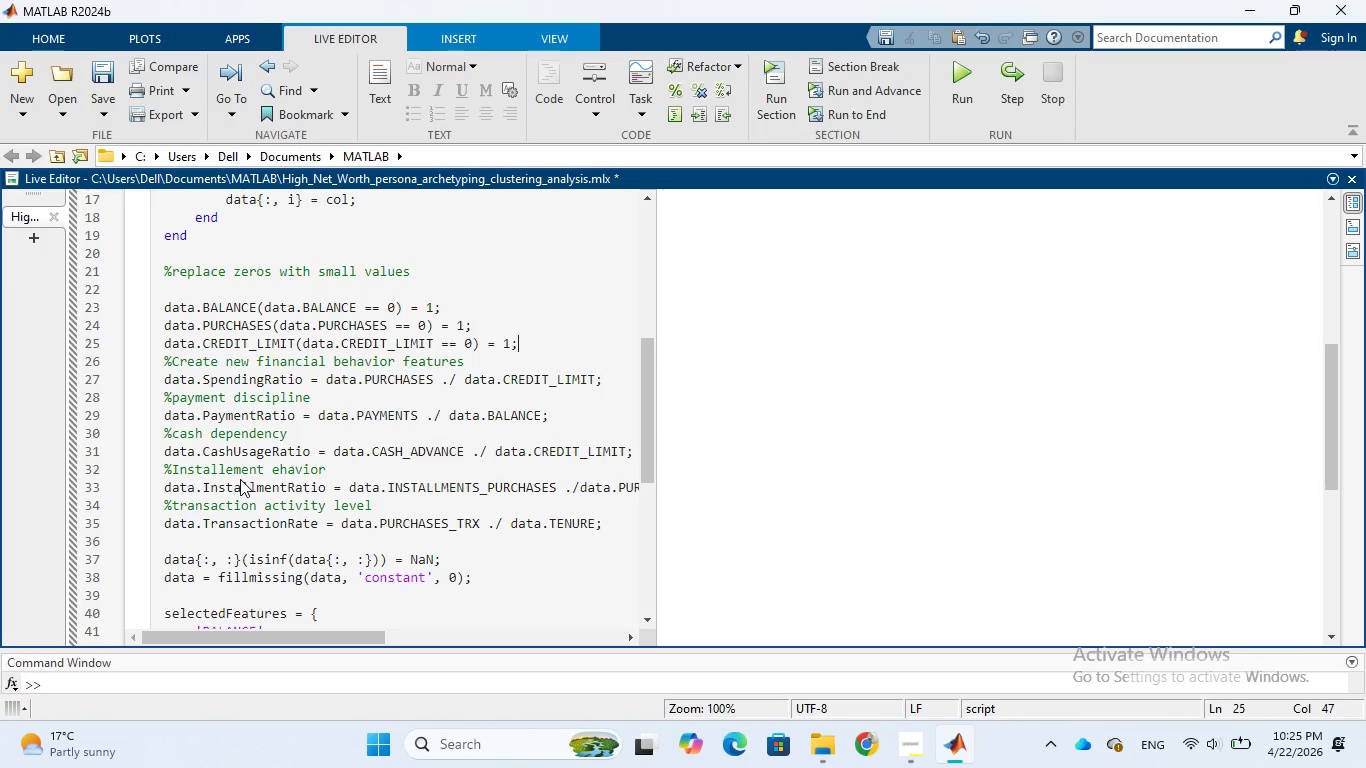 
key(Enter)
 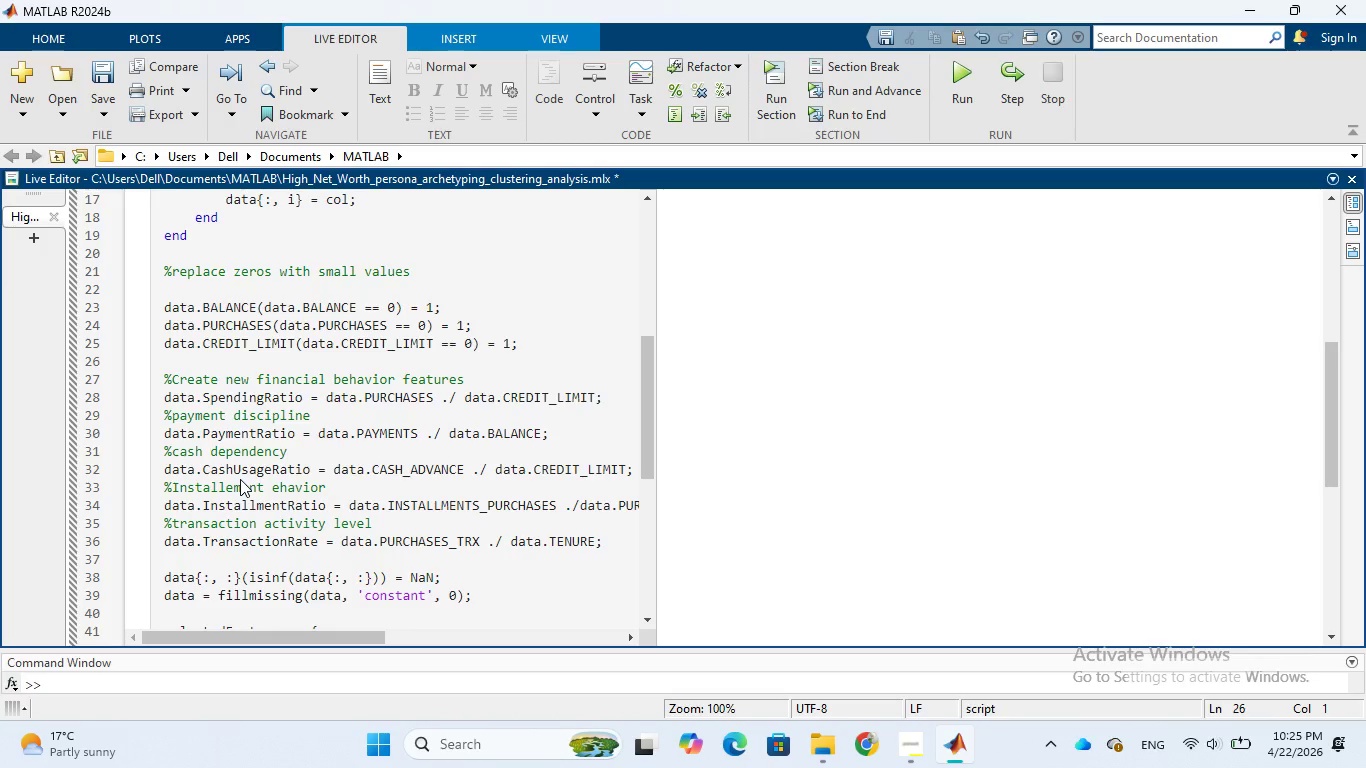 
wait(10.55)
 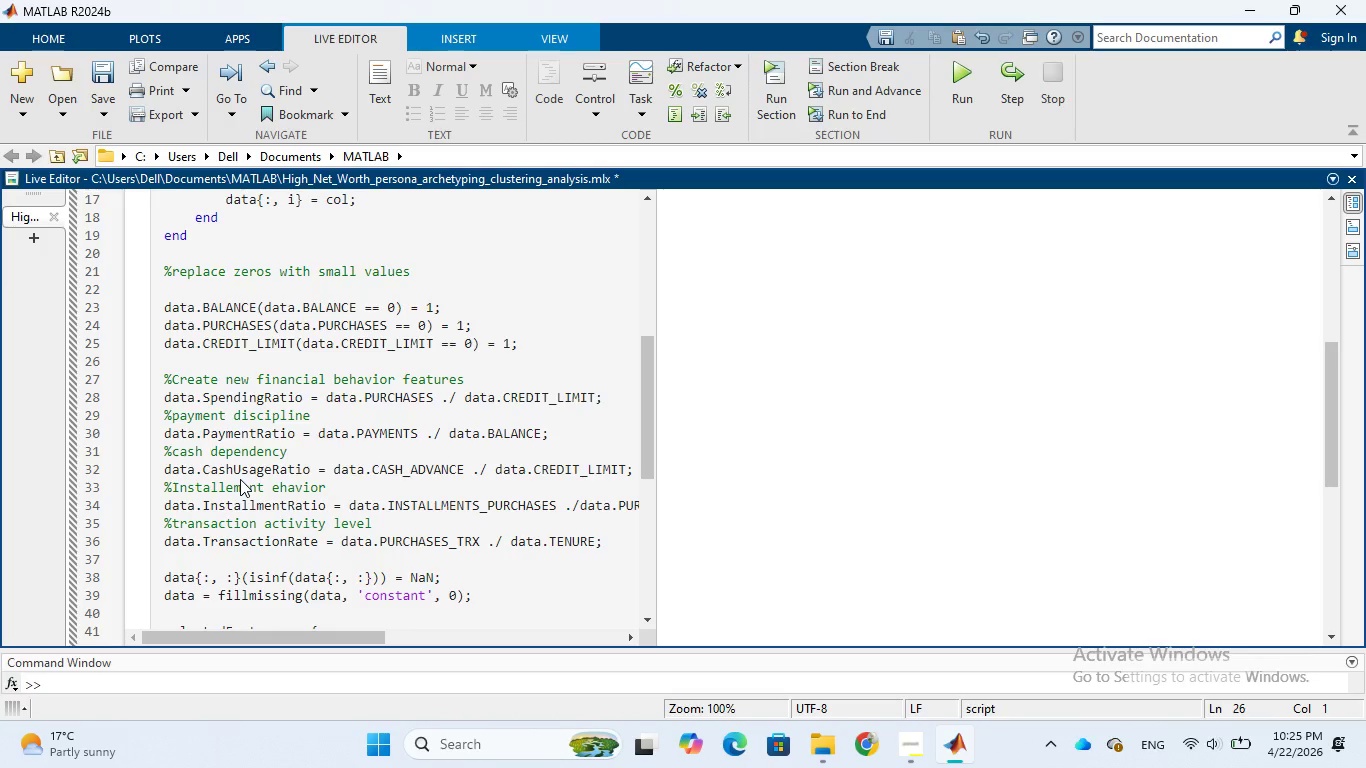 
left_click([599, 396])
 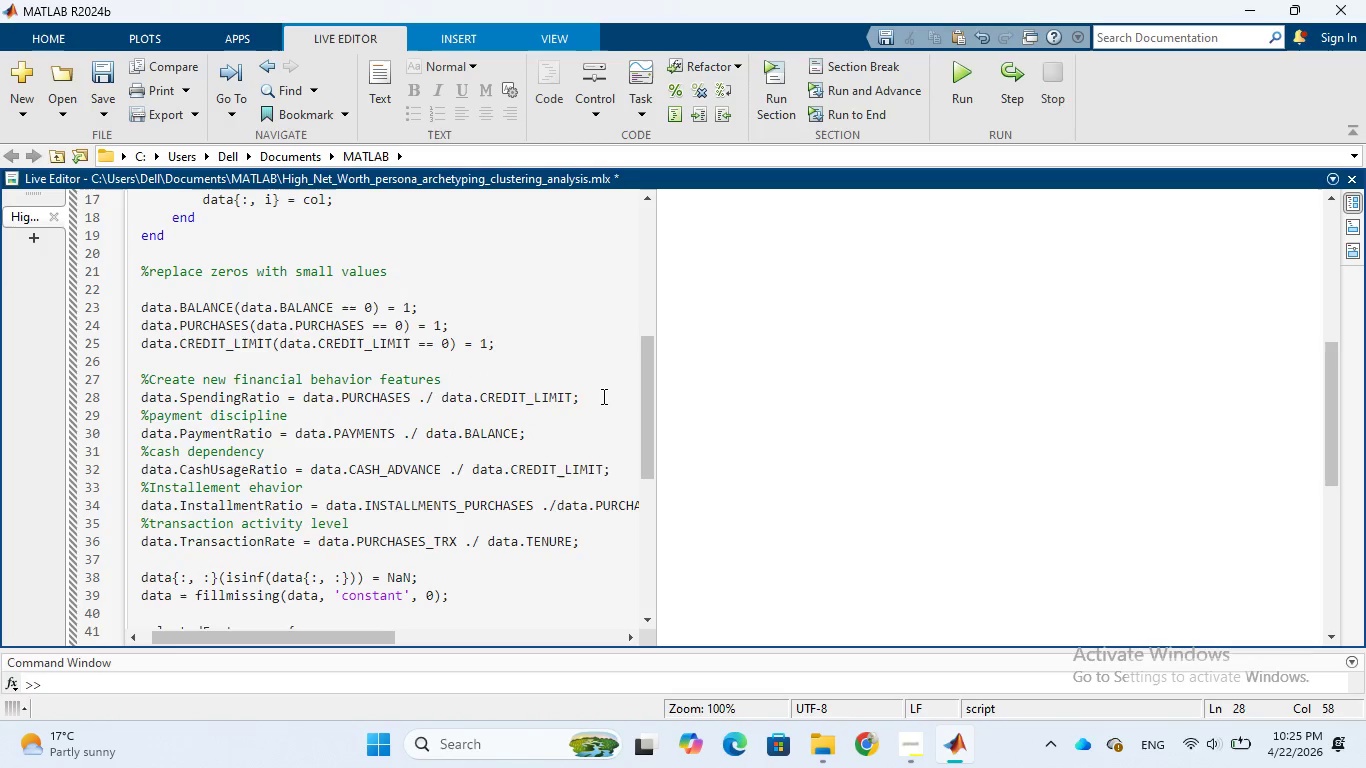 
key(Enter)
 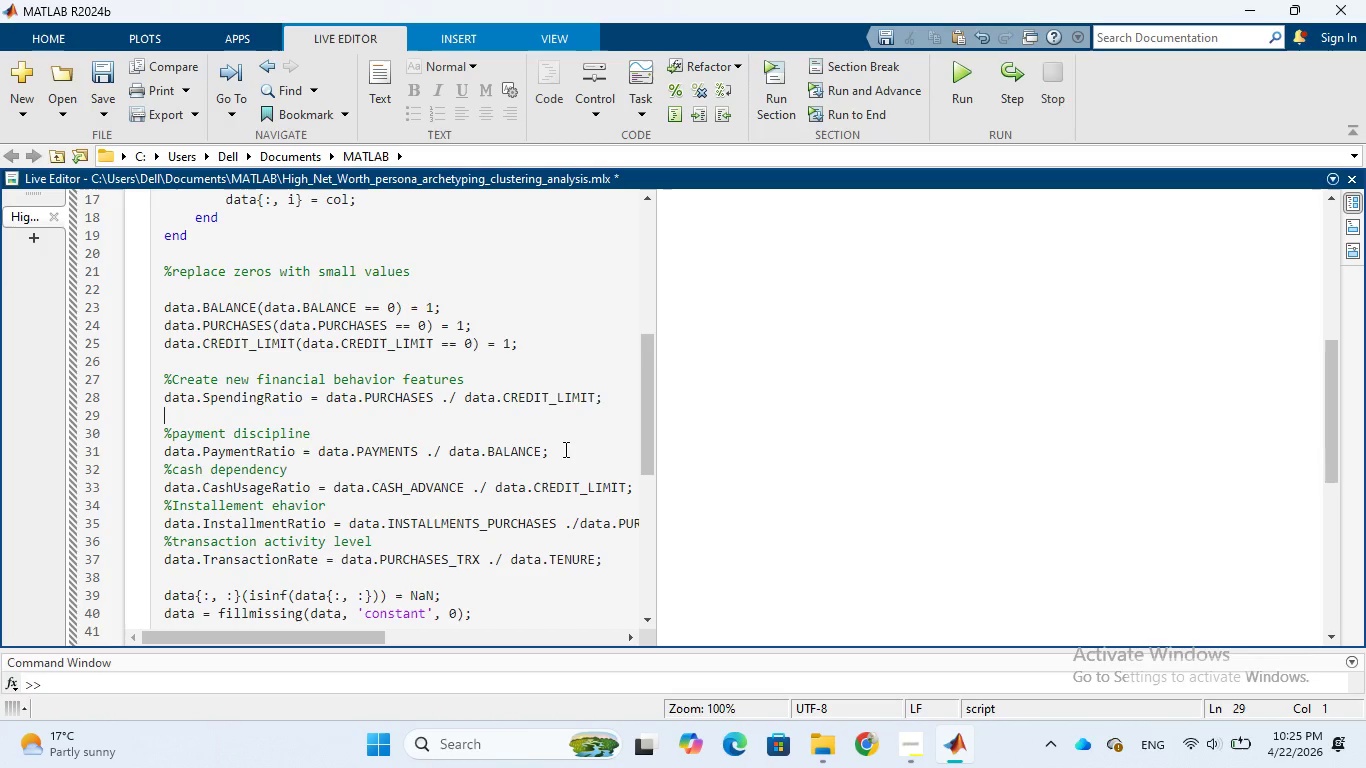 
left_click([565, 450])
 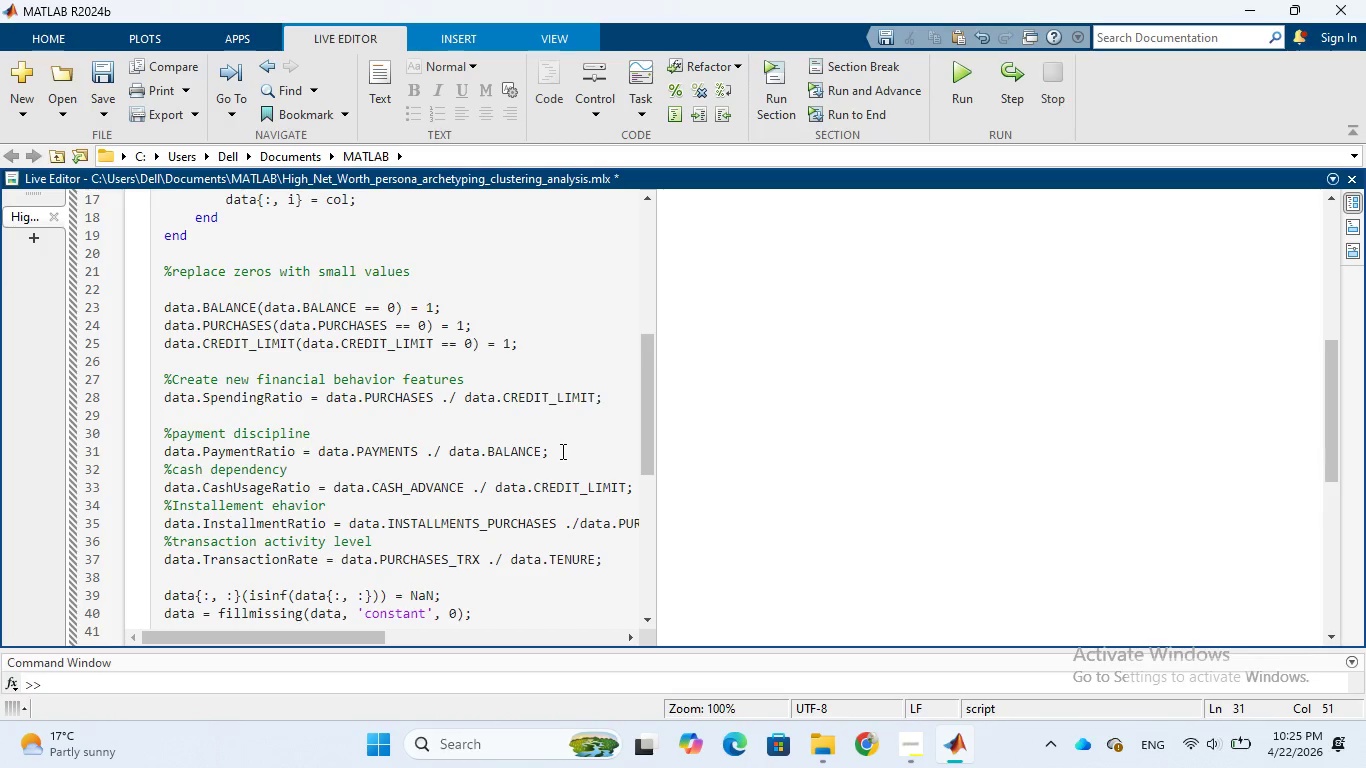 
key(Enter)
 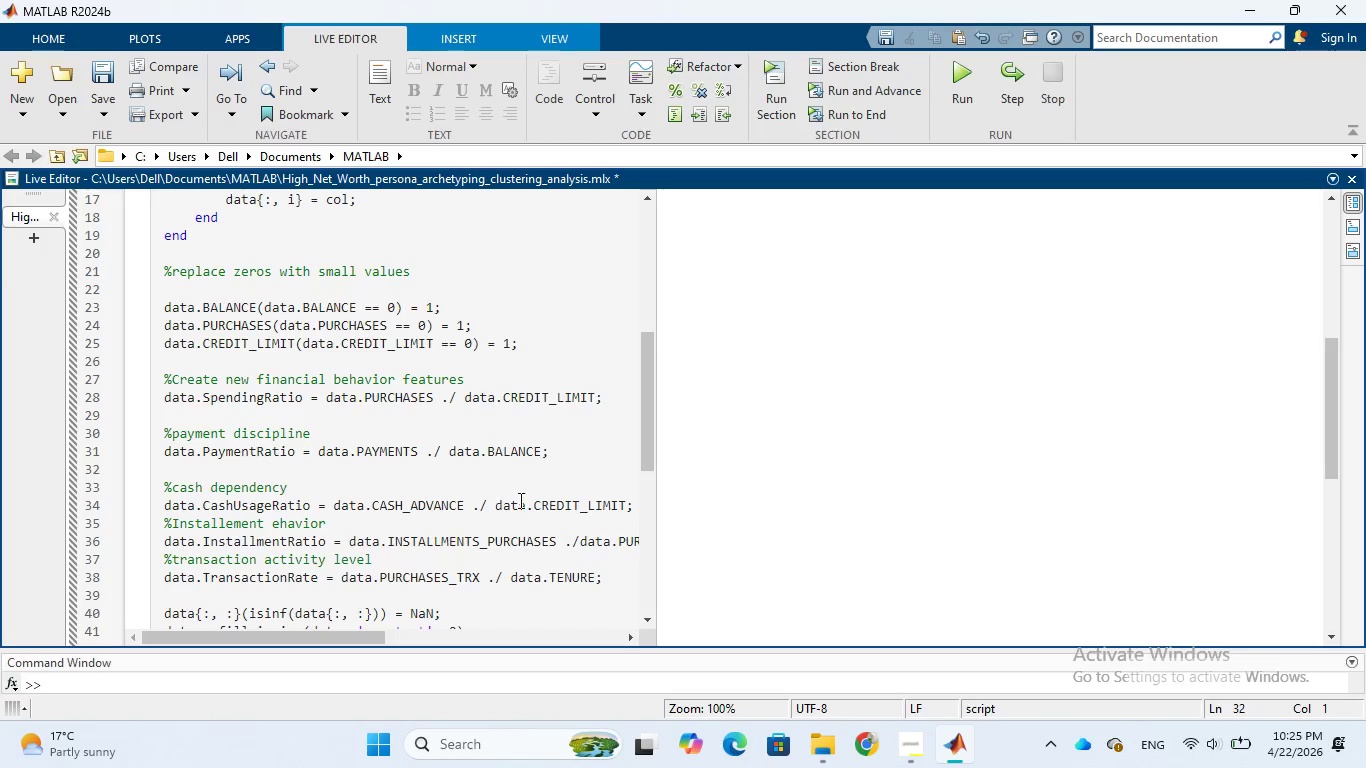 
left_click([634, 503])
 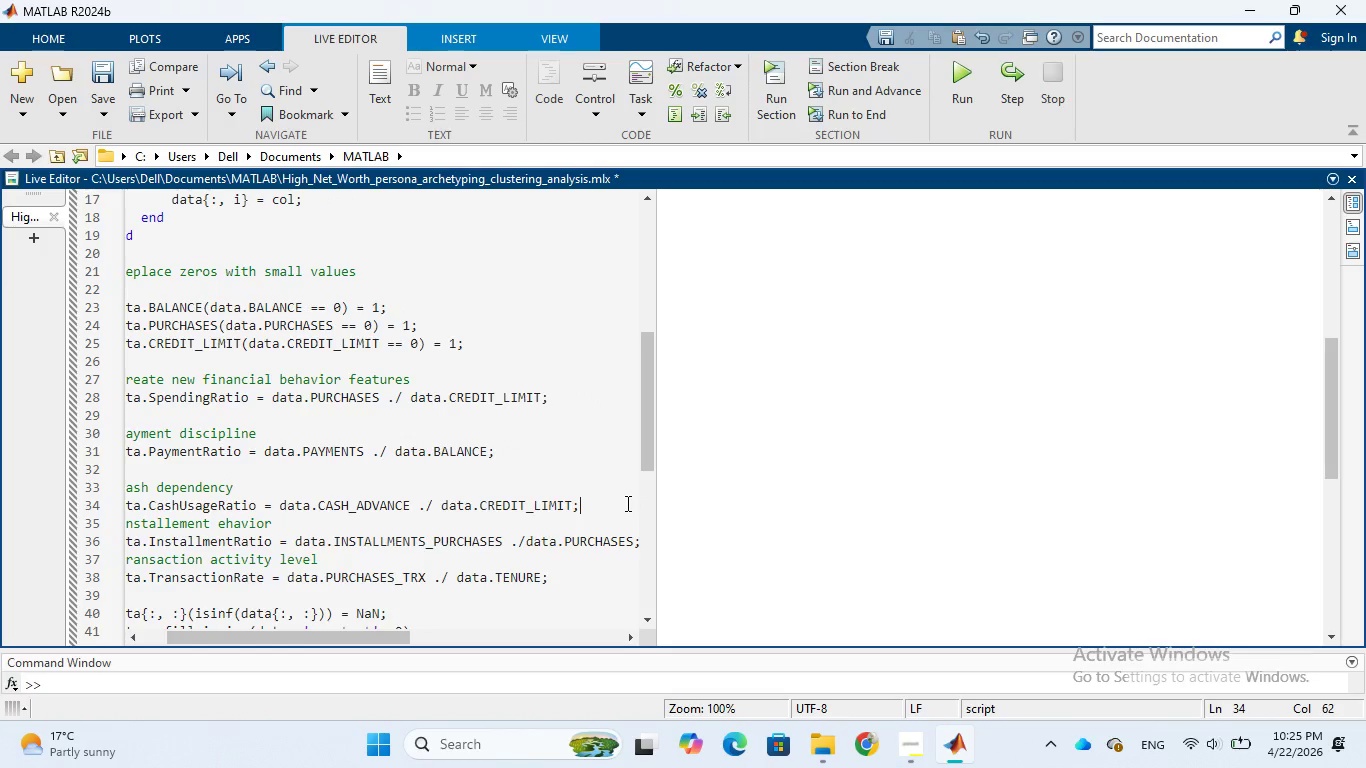 
key(Enter)
 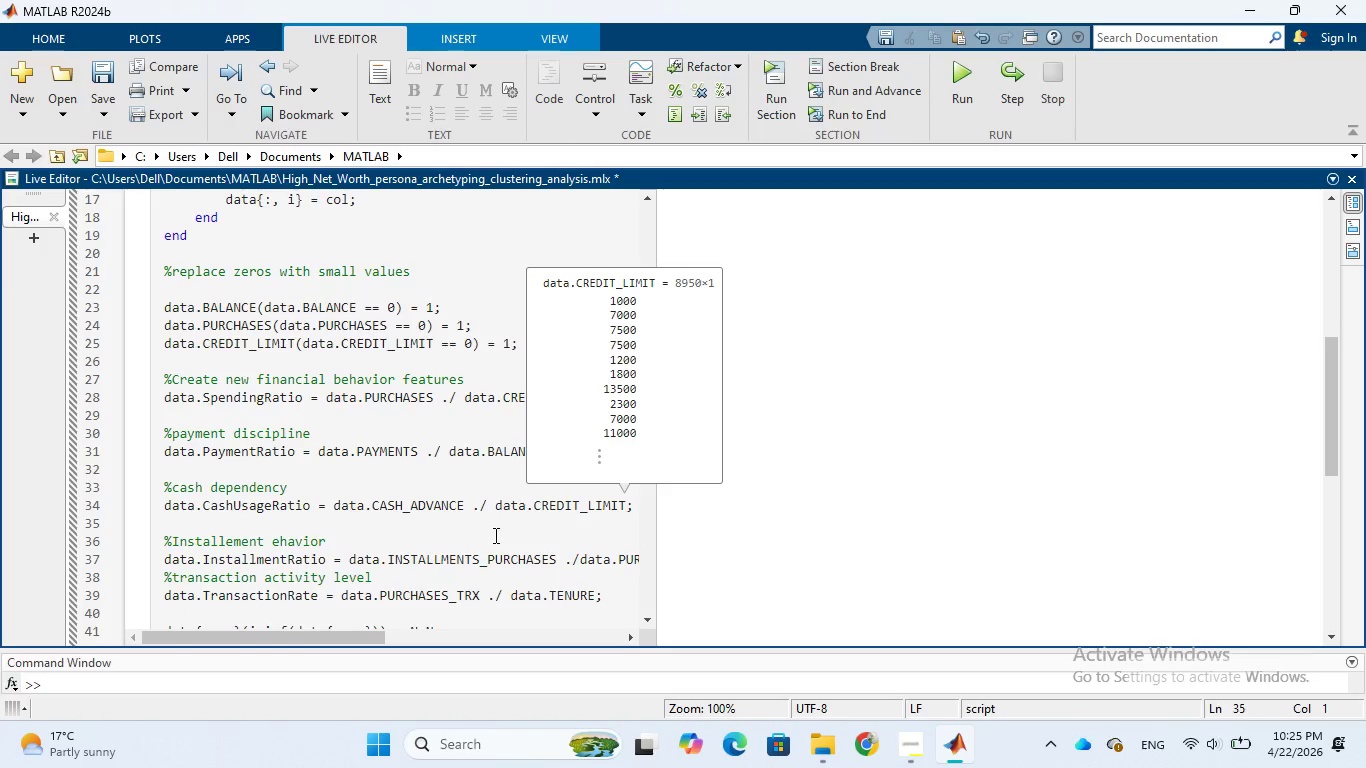 
scroll: coordinate [480, 535], scroll_direction: down, amount: 1.0
 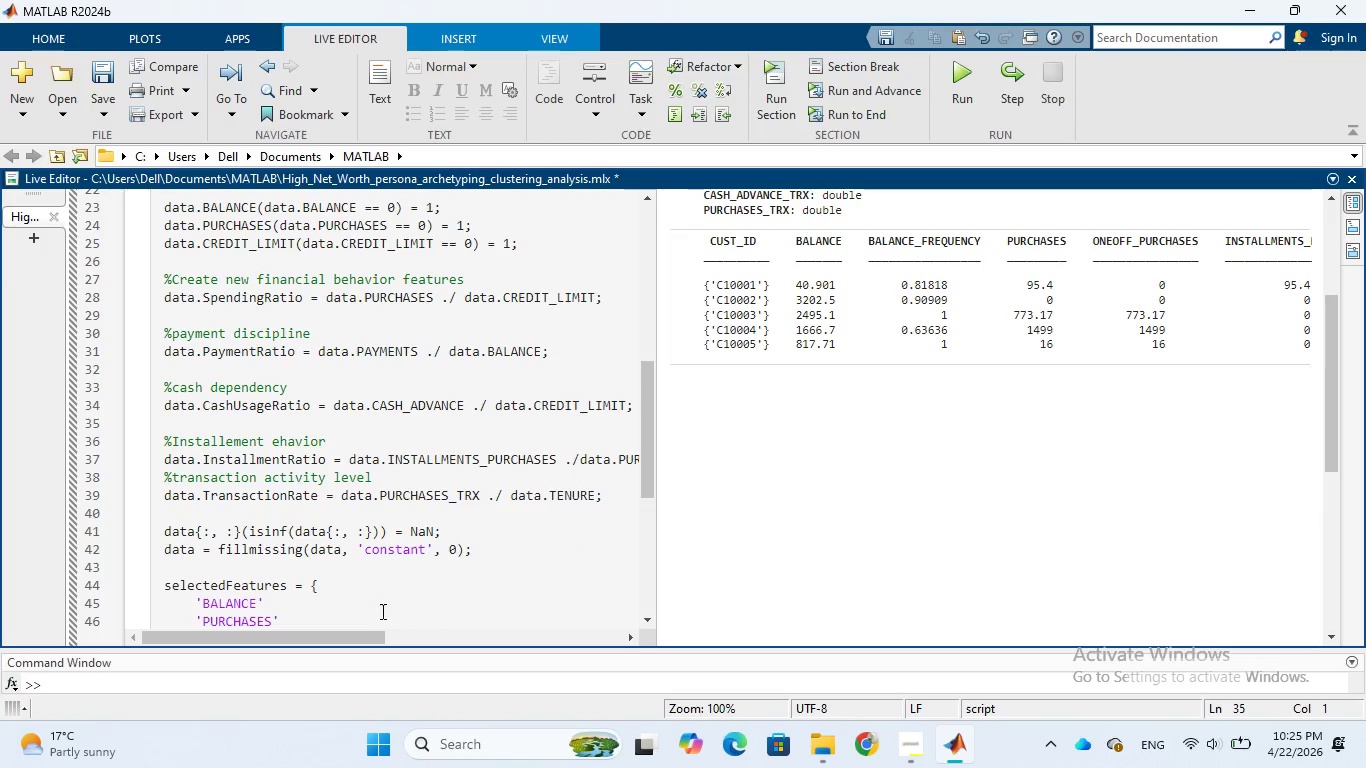 
left_click_drag(start_coordinate=[369, 635], to_coordinate=[429, 630])
 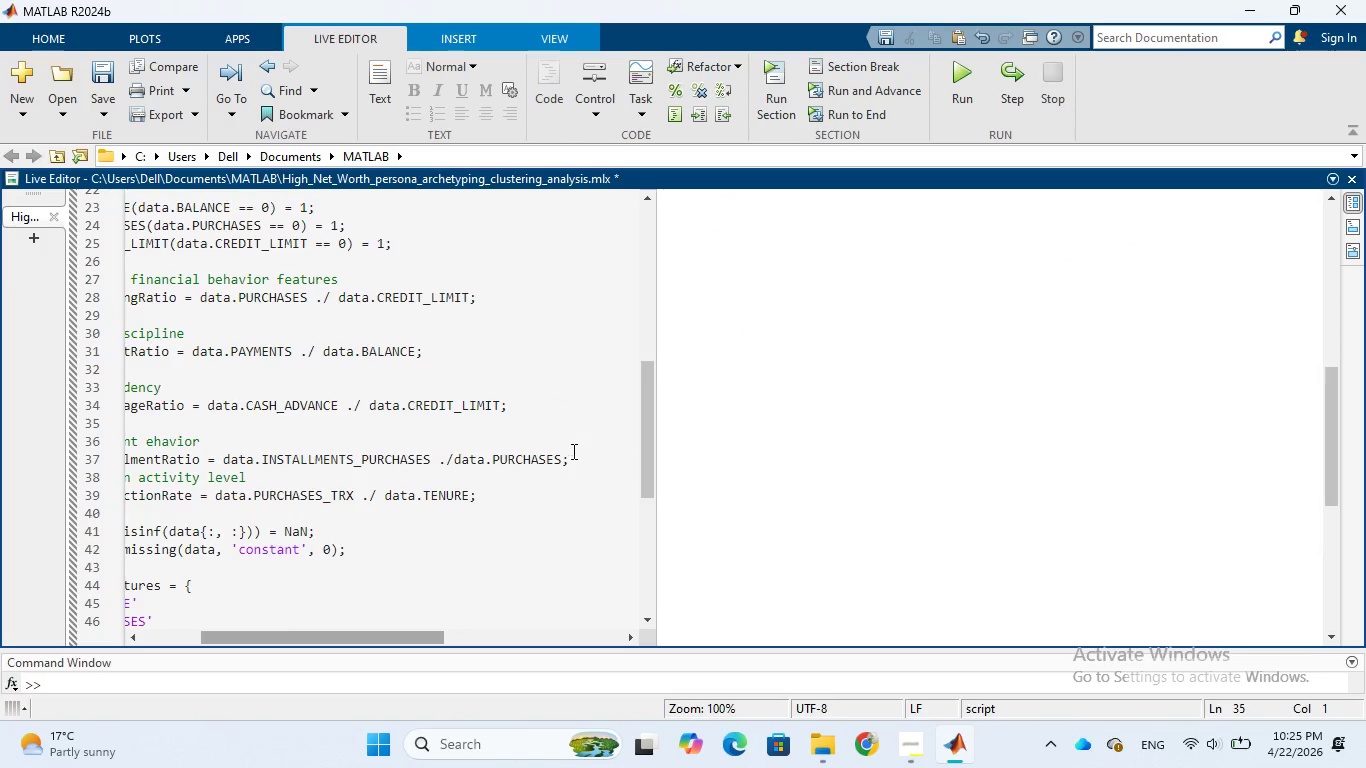 
left_click([572, 451])
 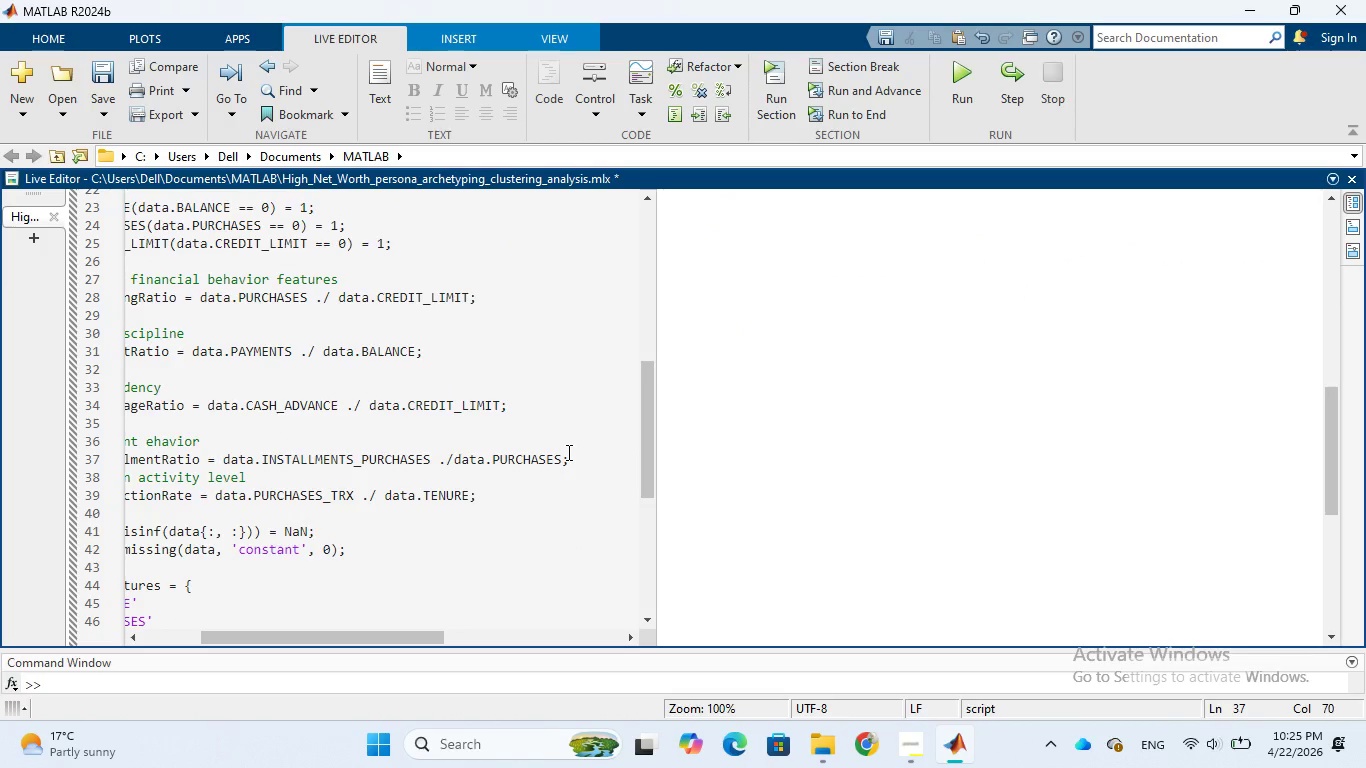 
key(Enter)
 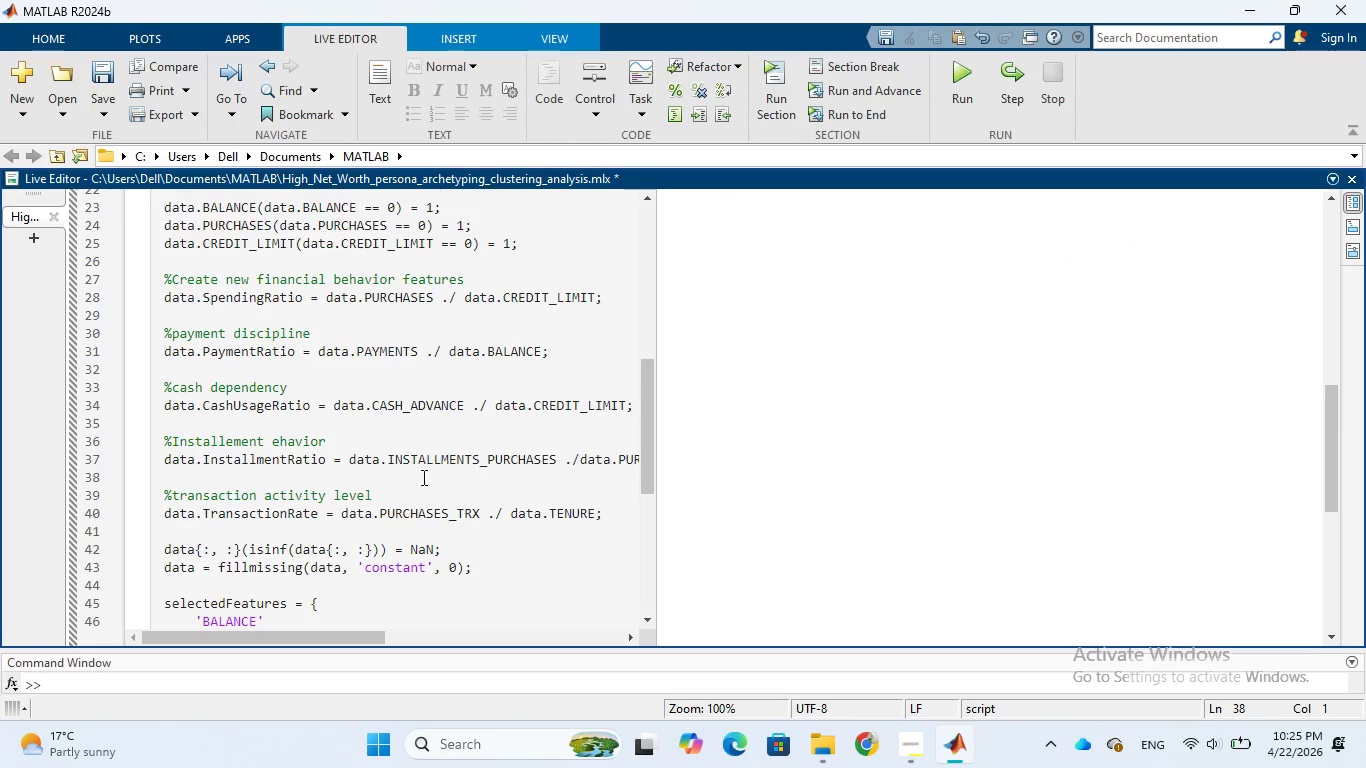 
scroll: coordinate [401, 477], scroll_direction: down, amount: 4.0
 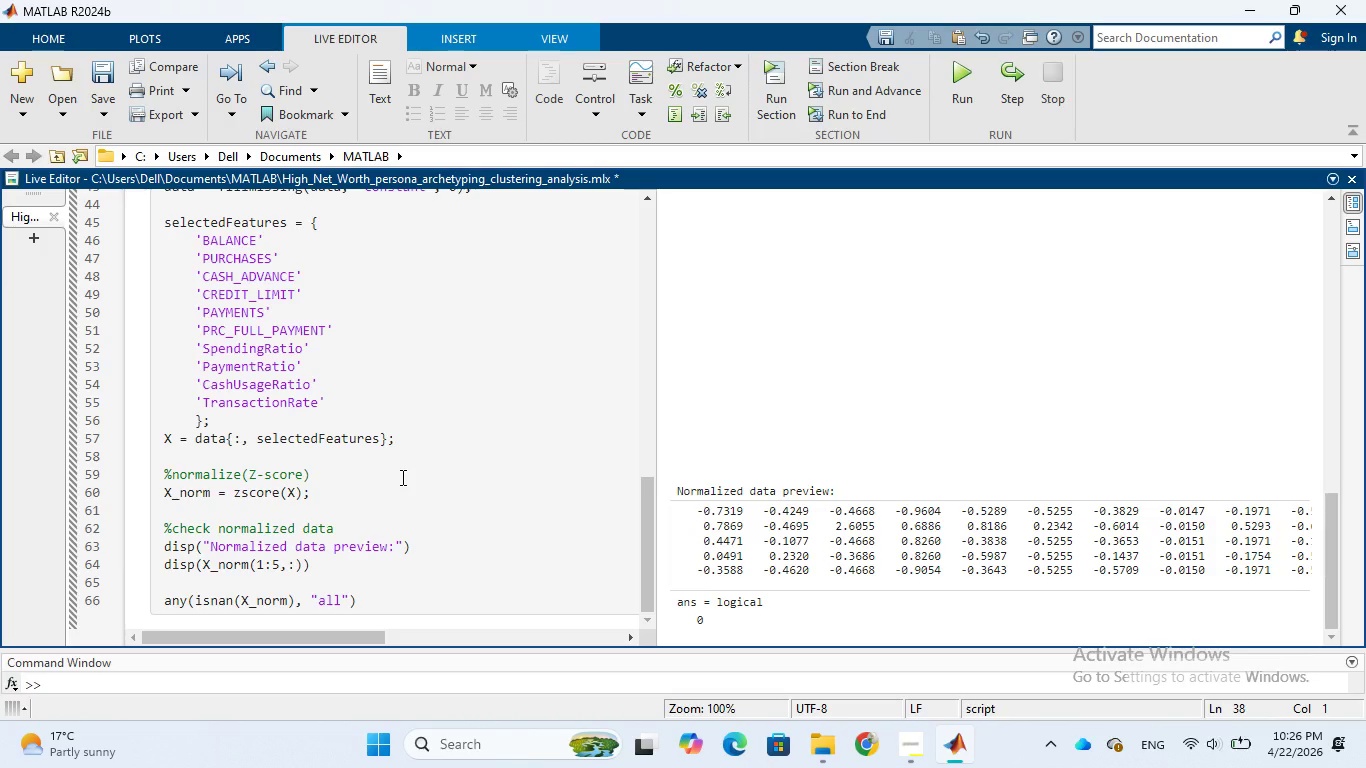 
wait(34.95)
 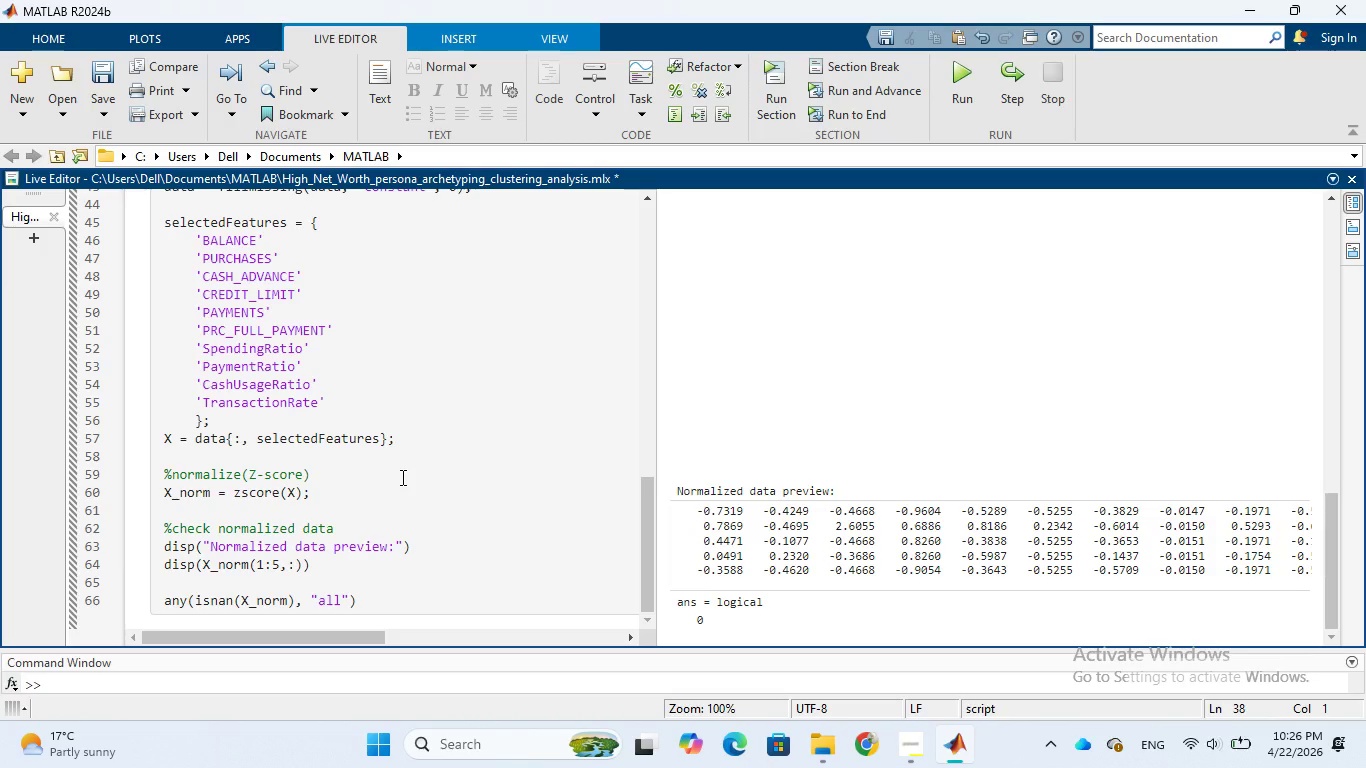 
scroll: coordinate [401, 477], scroll_direction: down, amount: 4.0
 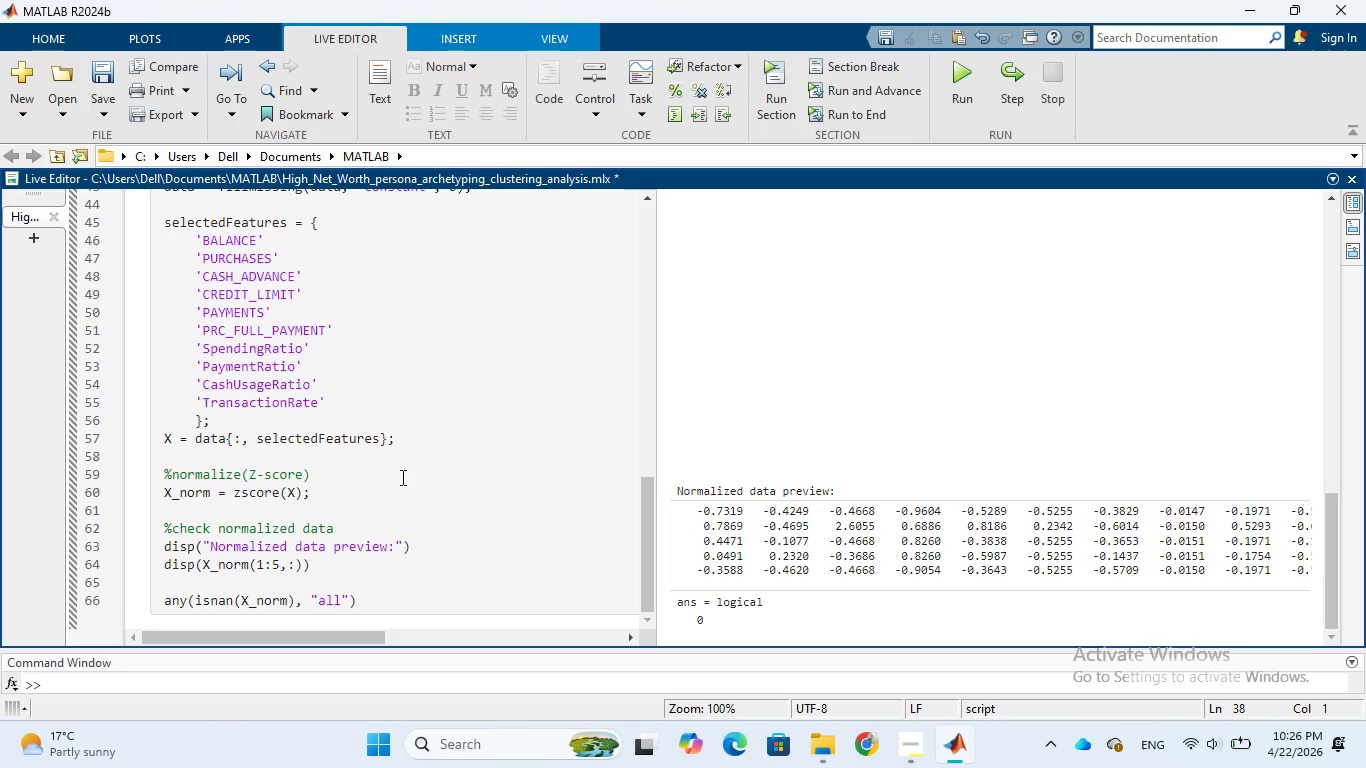 
scroll: coordinate [400, 477], scroll_direction: up, amount: 2.0
 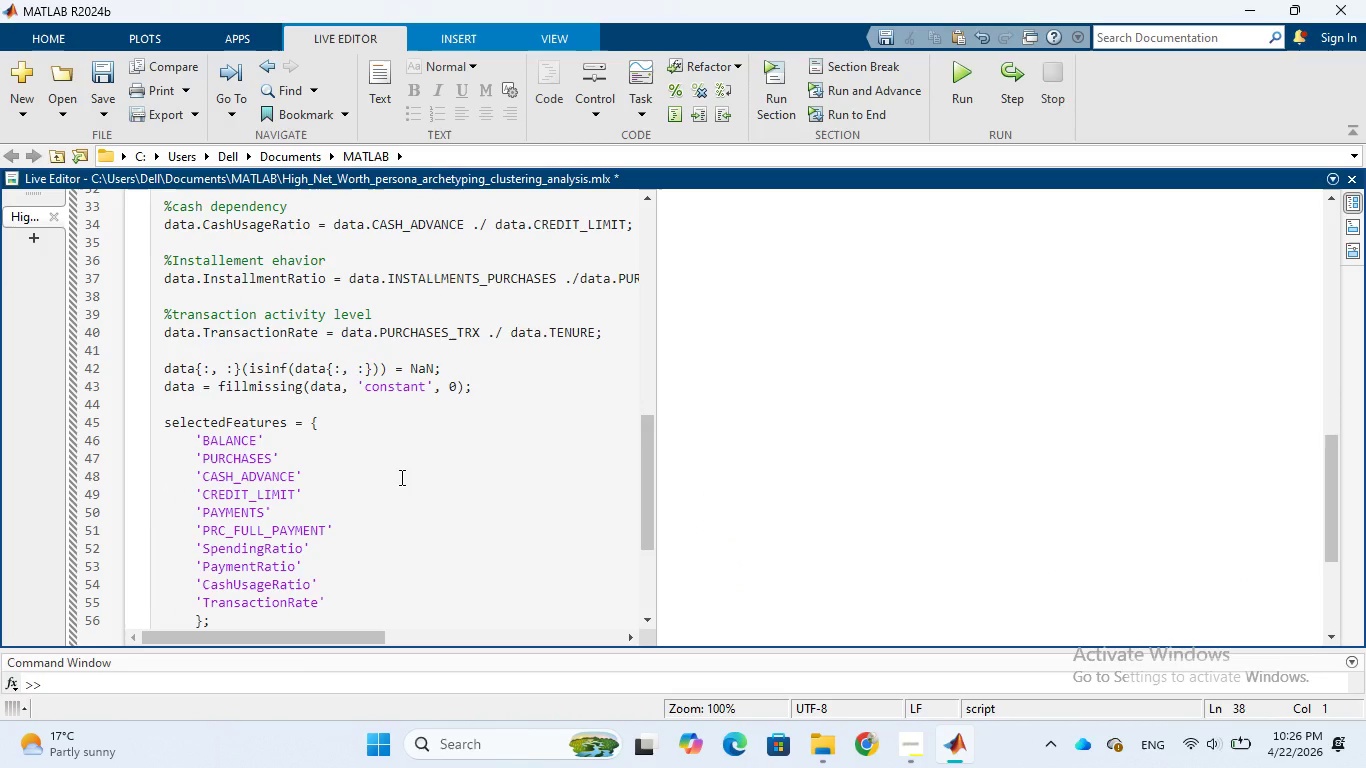 
scroll: coordinate [400, 477], scroll_direction: down, amount: 3.0
 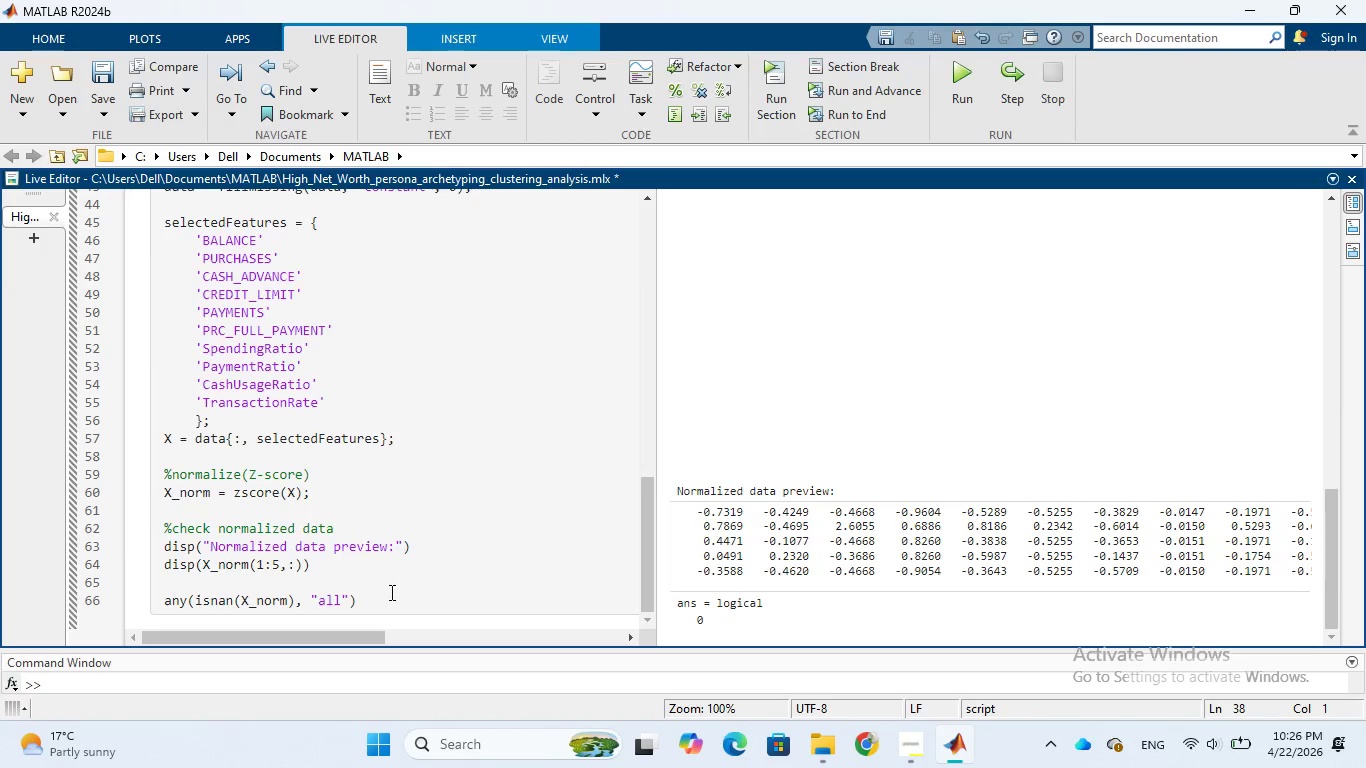 
left_click([392, 598])
 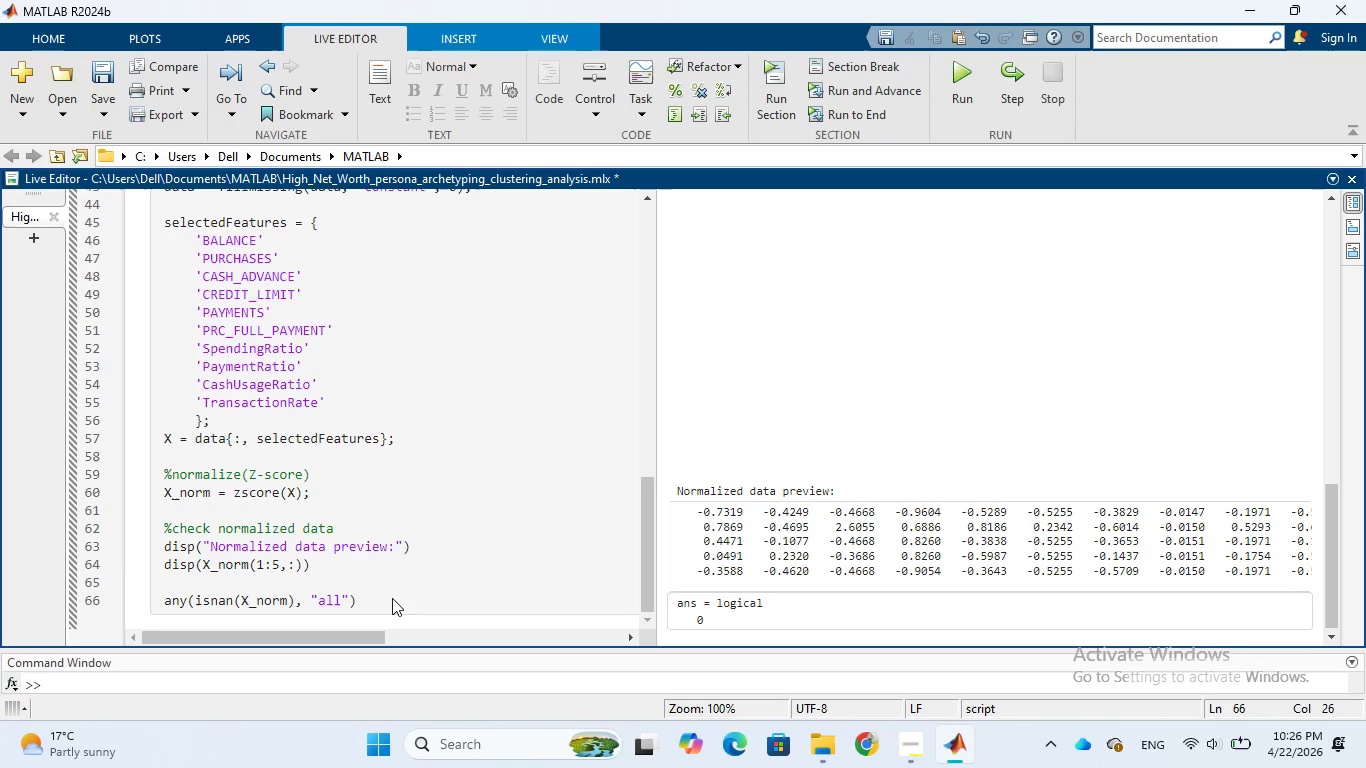 
wait(16.8)
 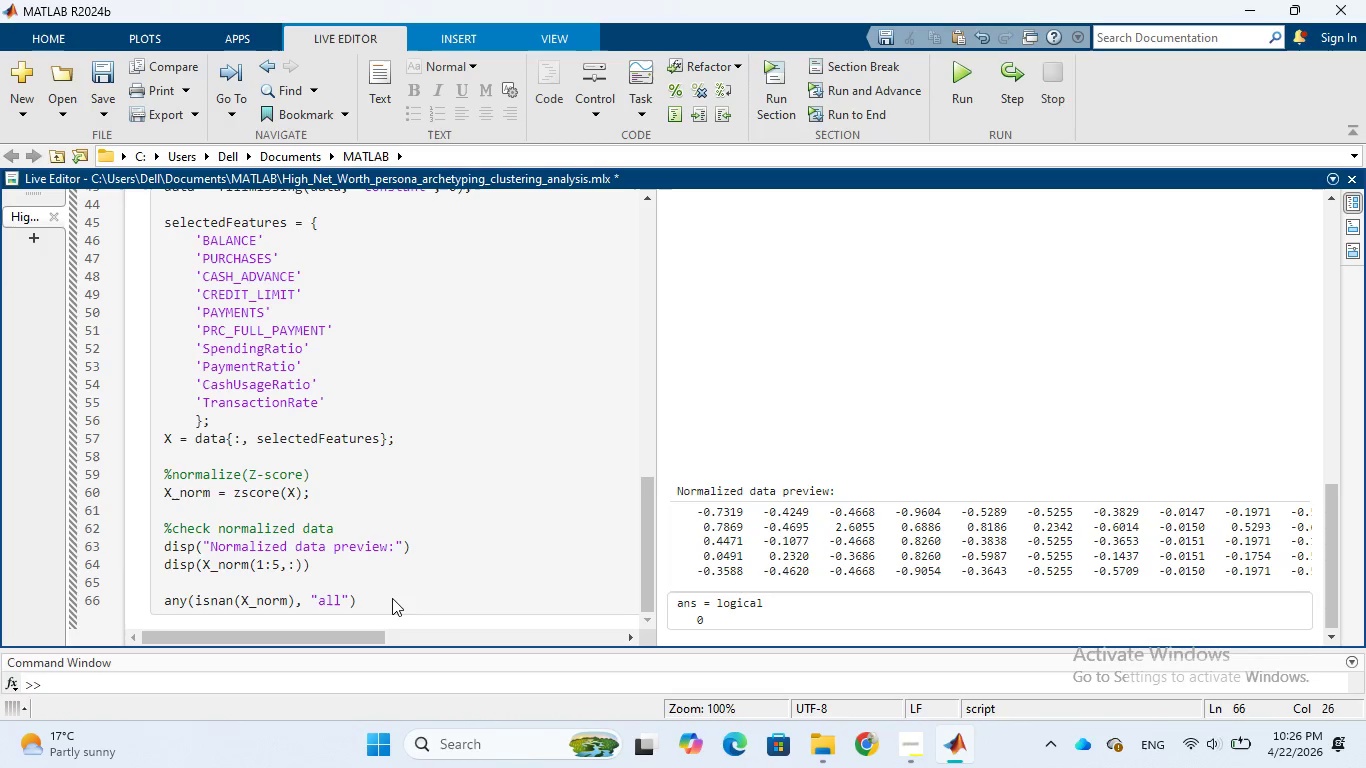 
key(Enter)
 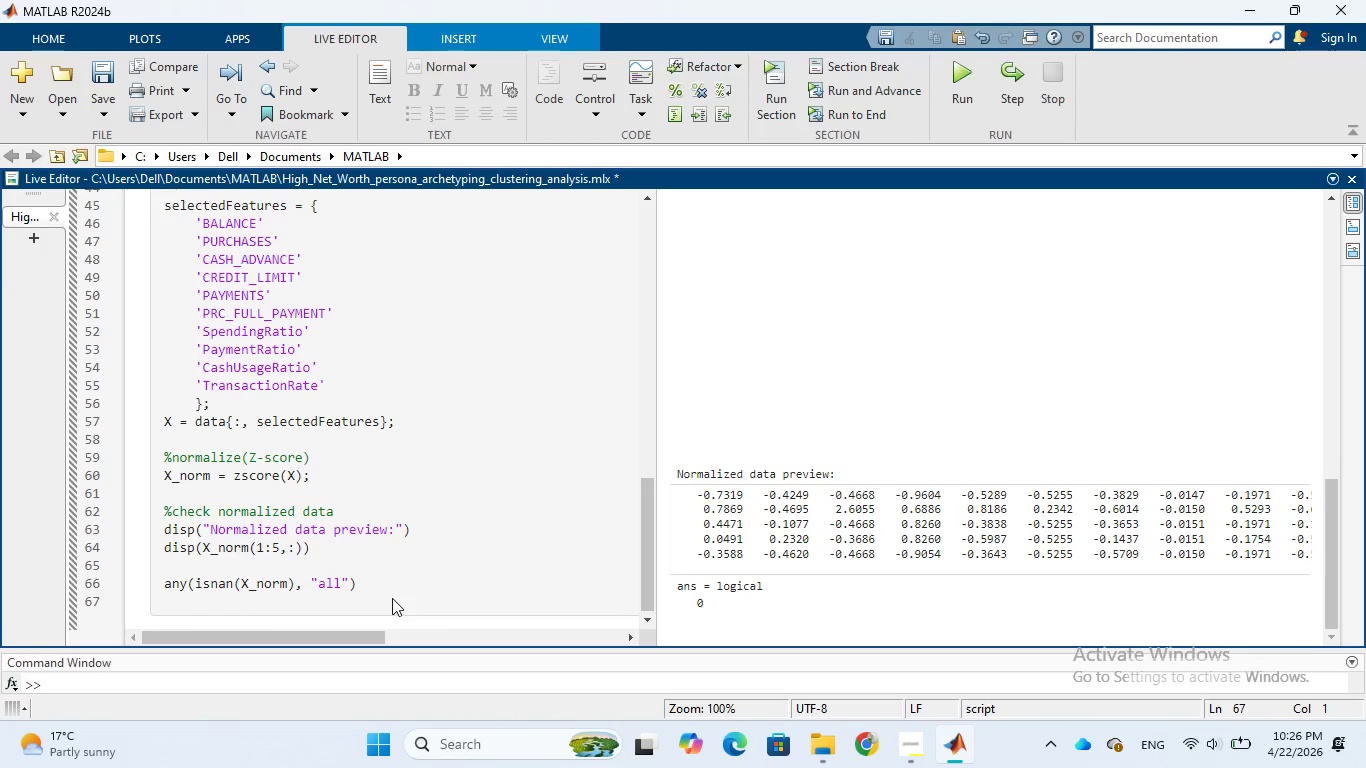 
key(Enter)
 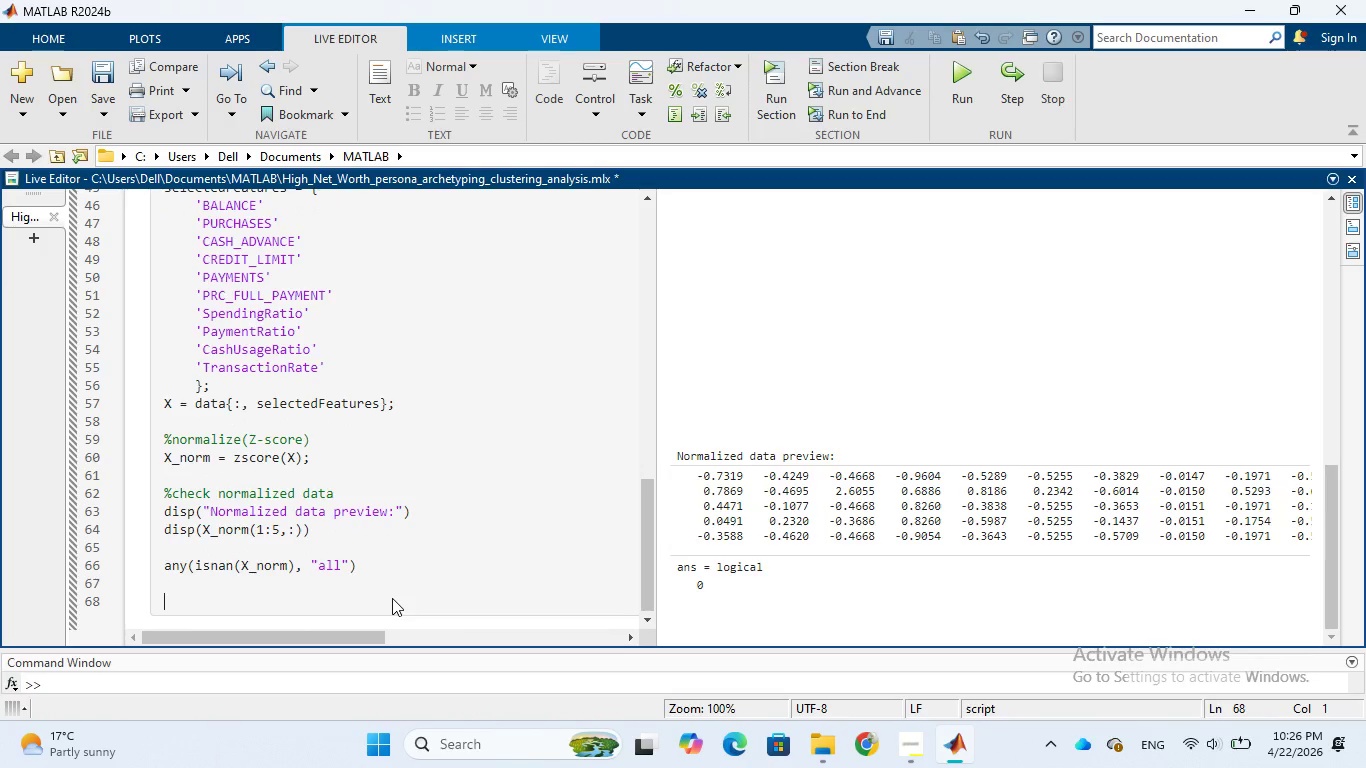 
type(%% Exploratory data Analysis)
 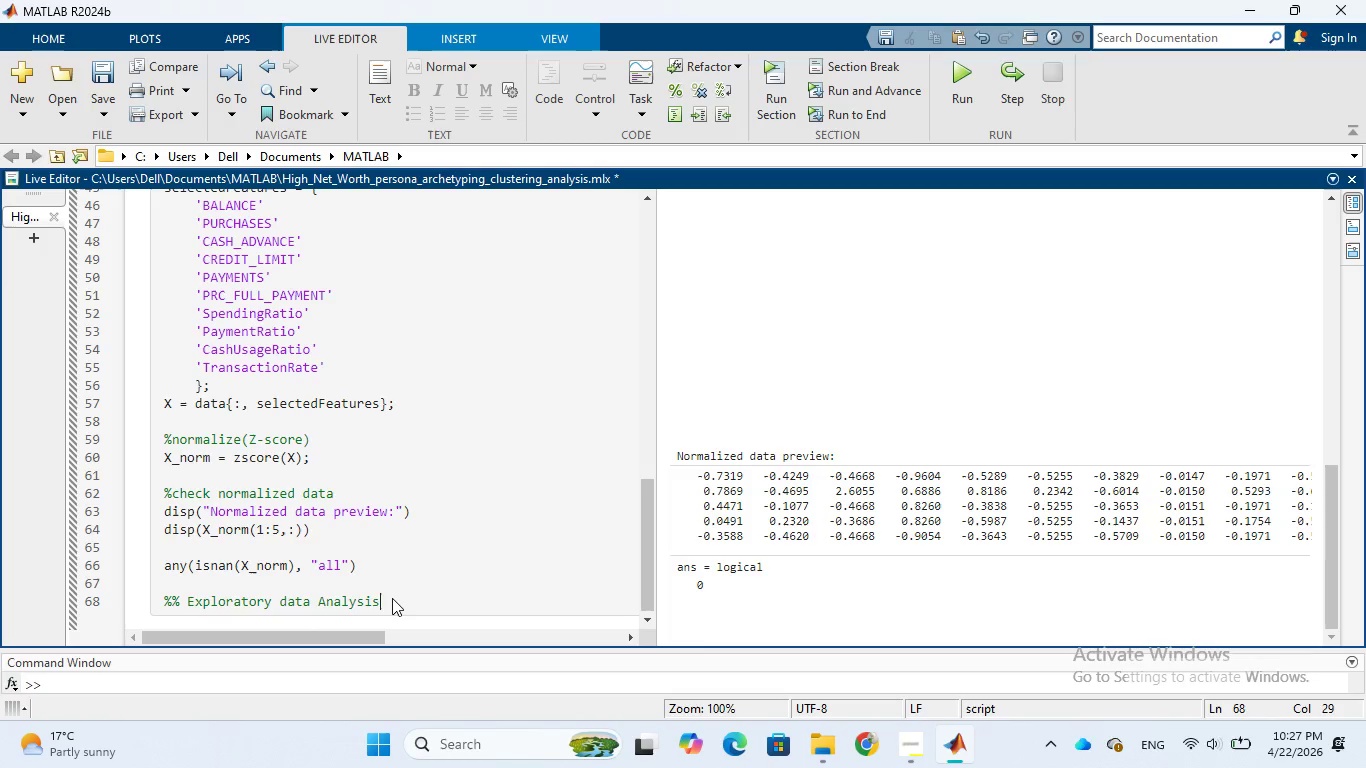 
key(Enter)
 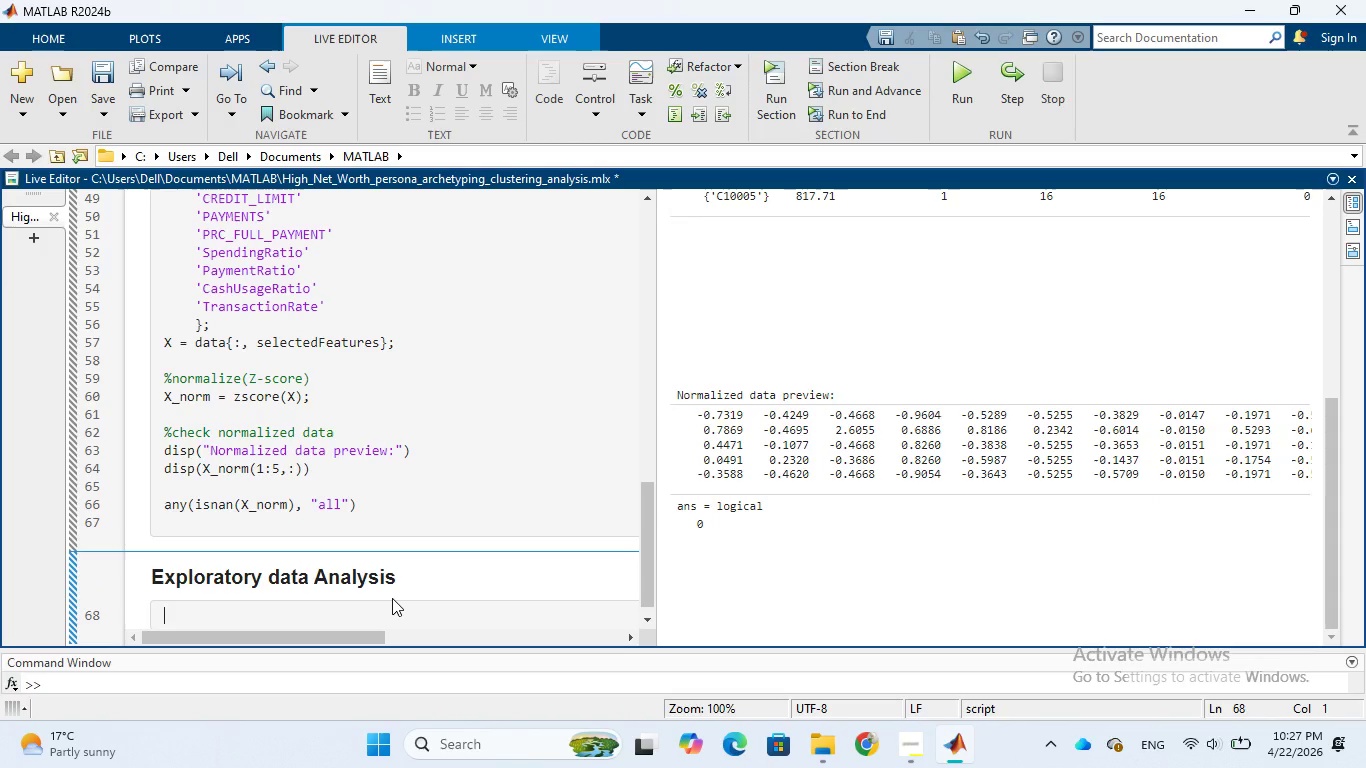 
wait(6.45)
 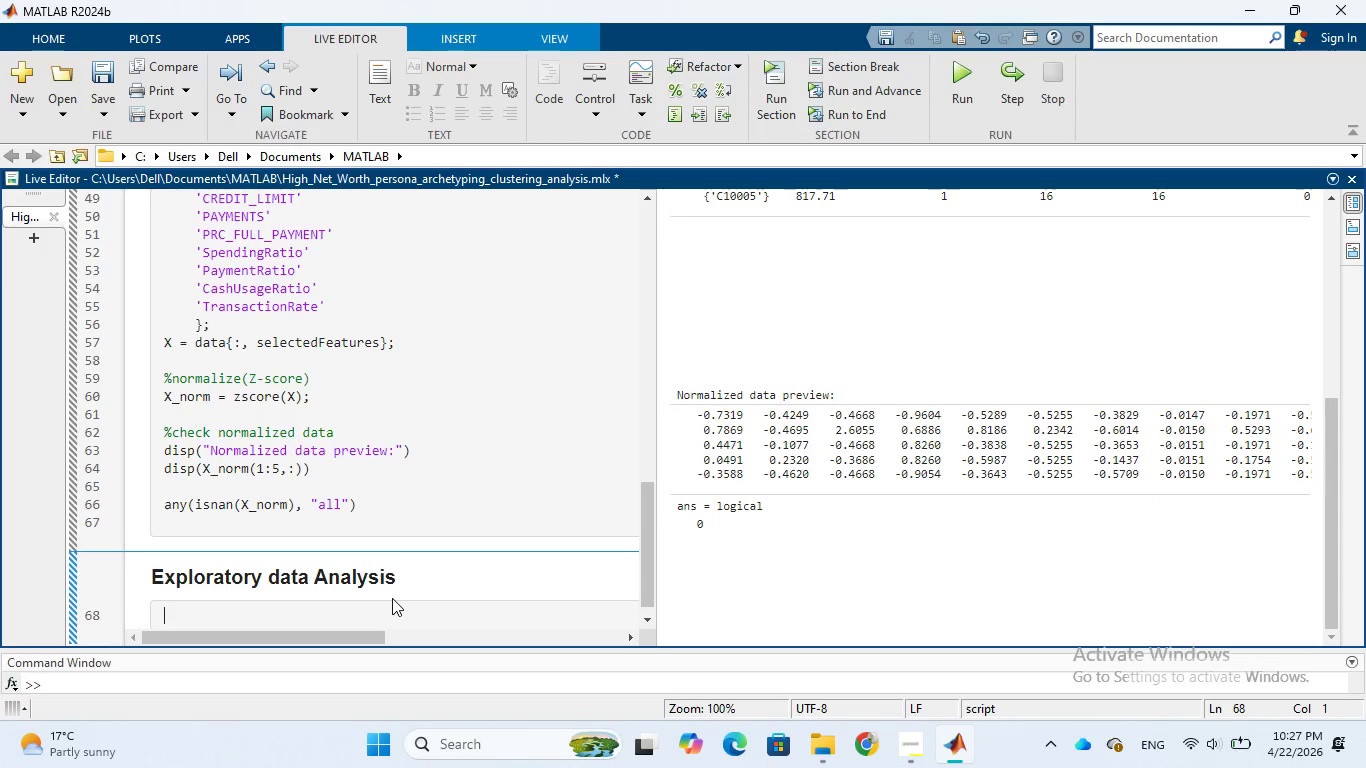 
type(% Correlation Heatmap)
 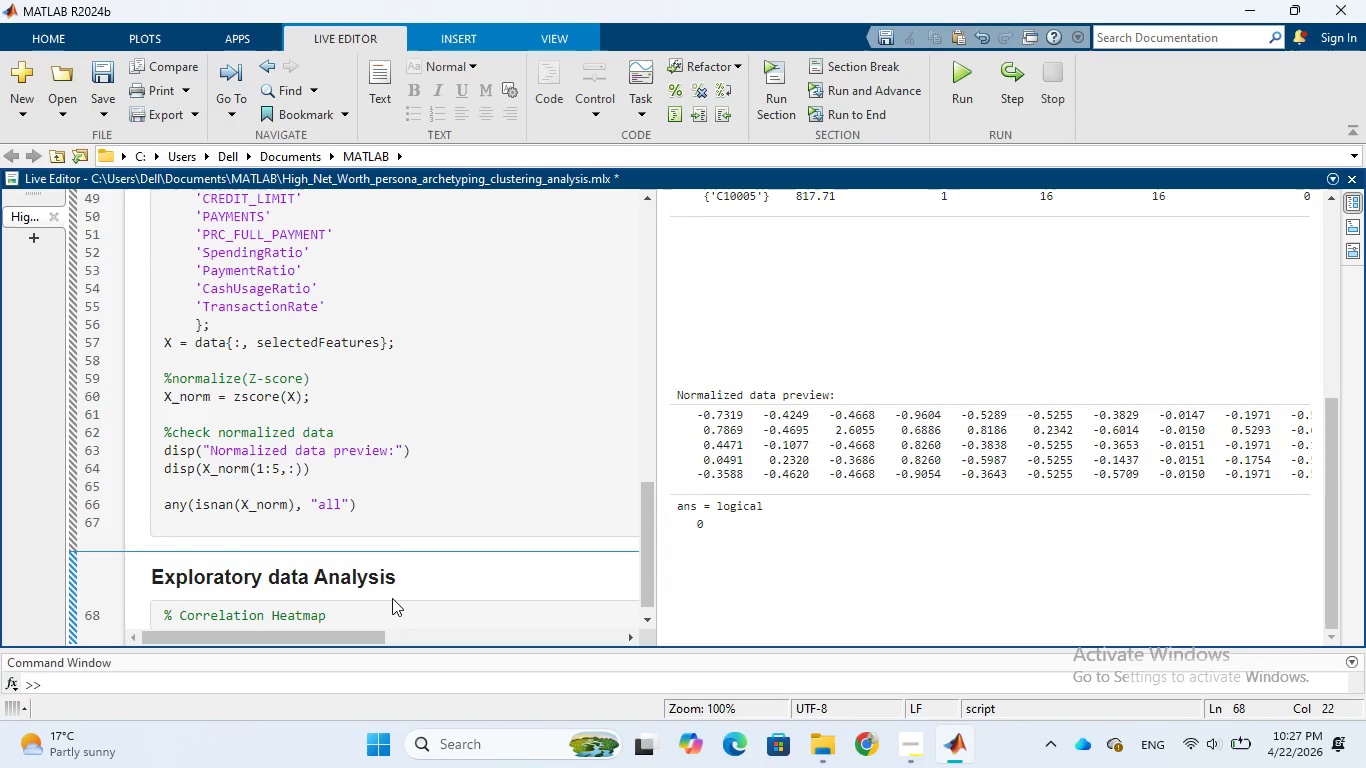 
key(Enter)
 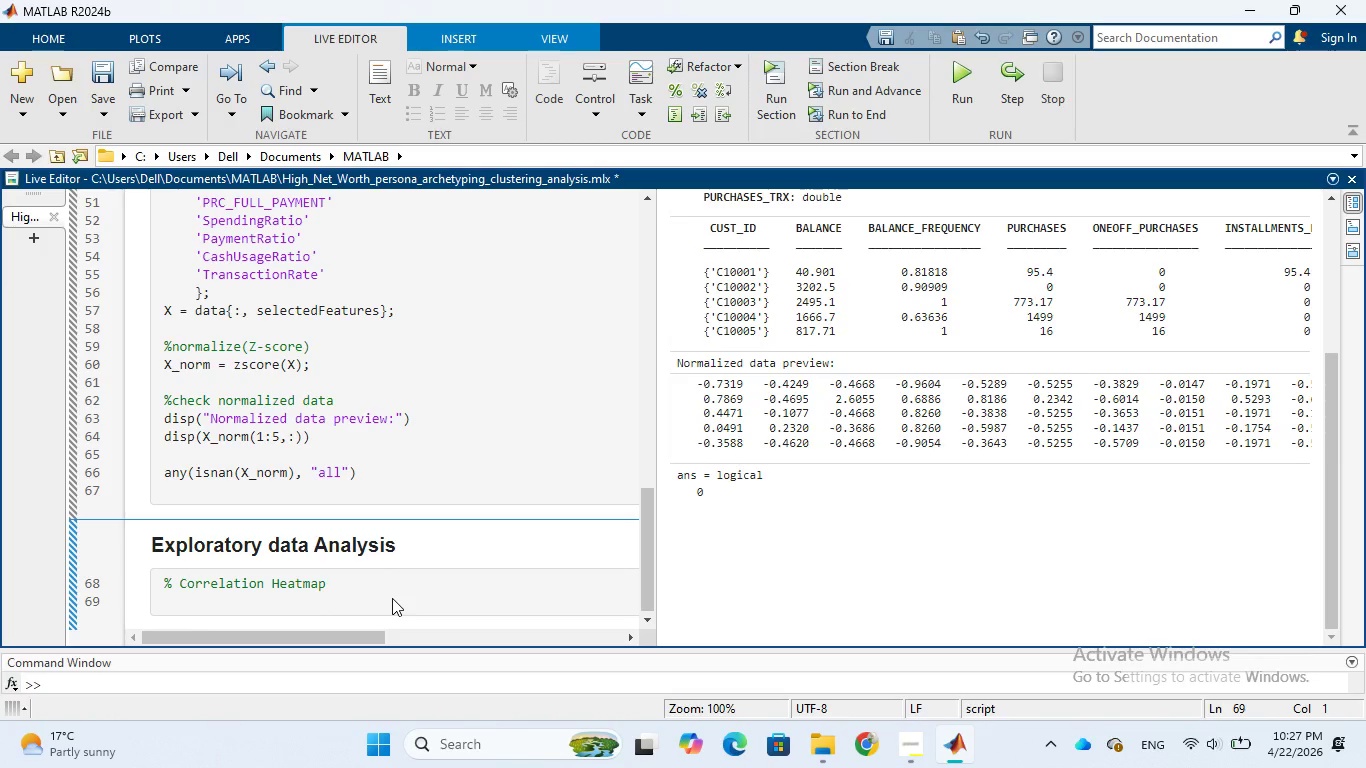 
wait(7.33)
 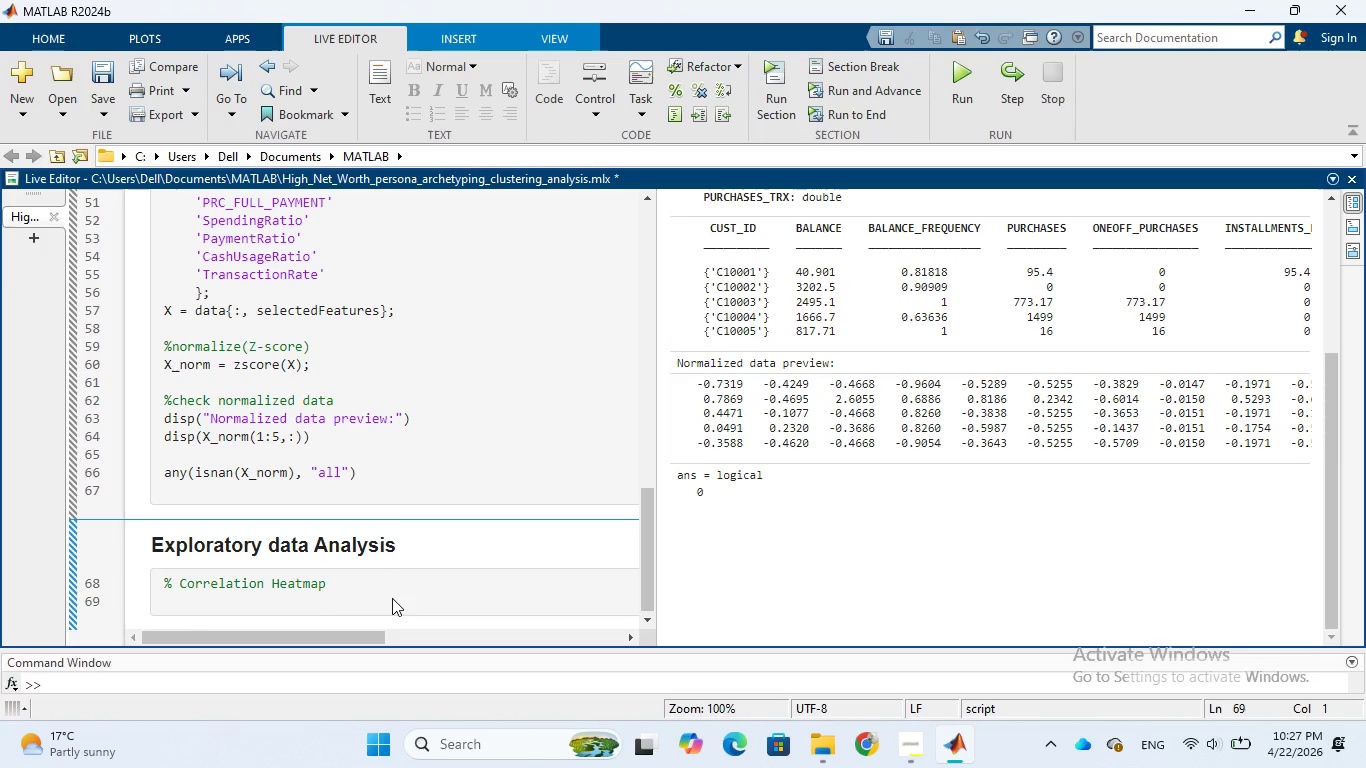 
type(co)
 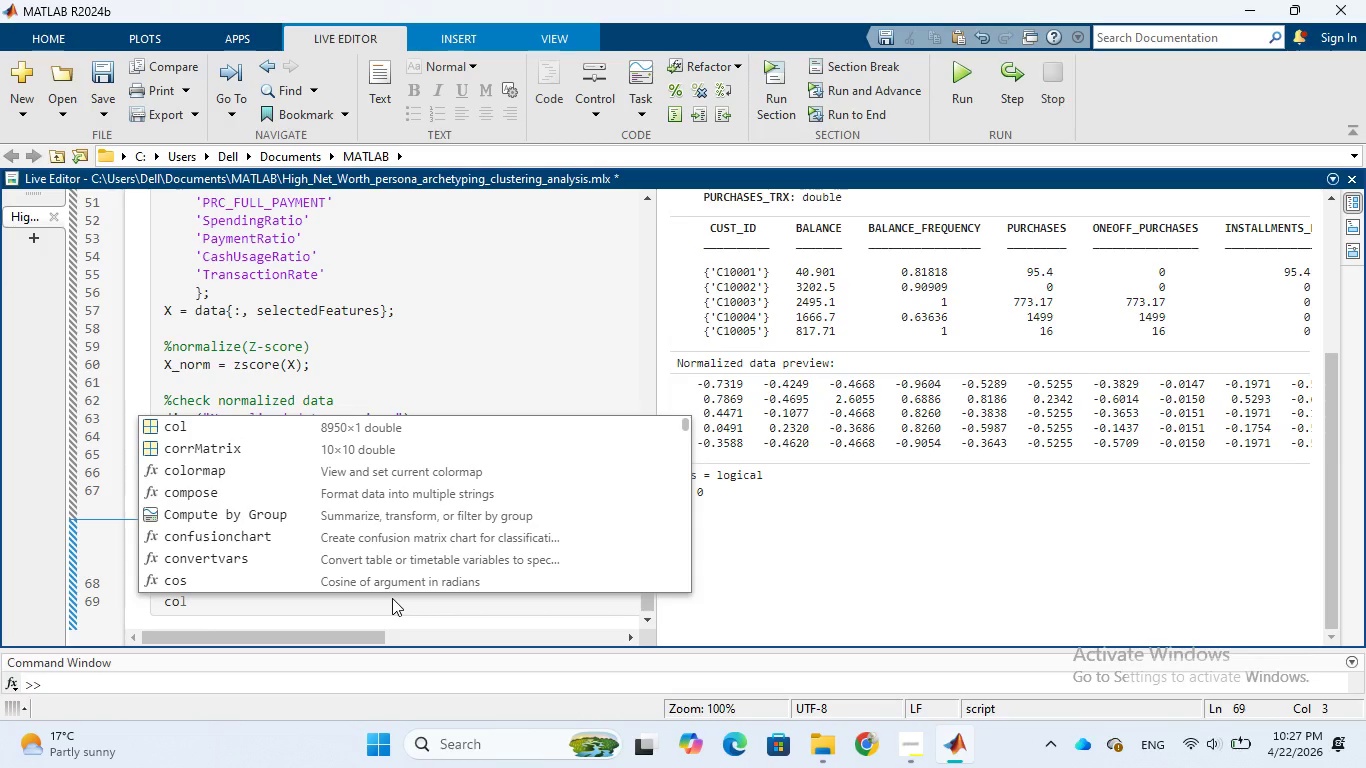 
wait(5.47)
 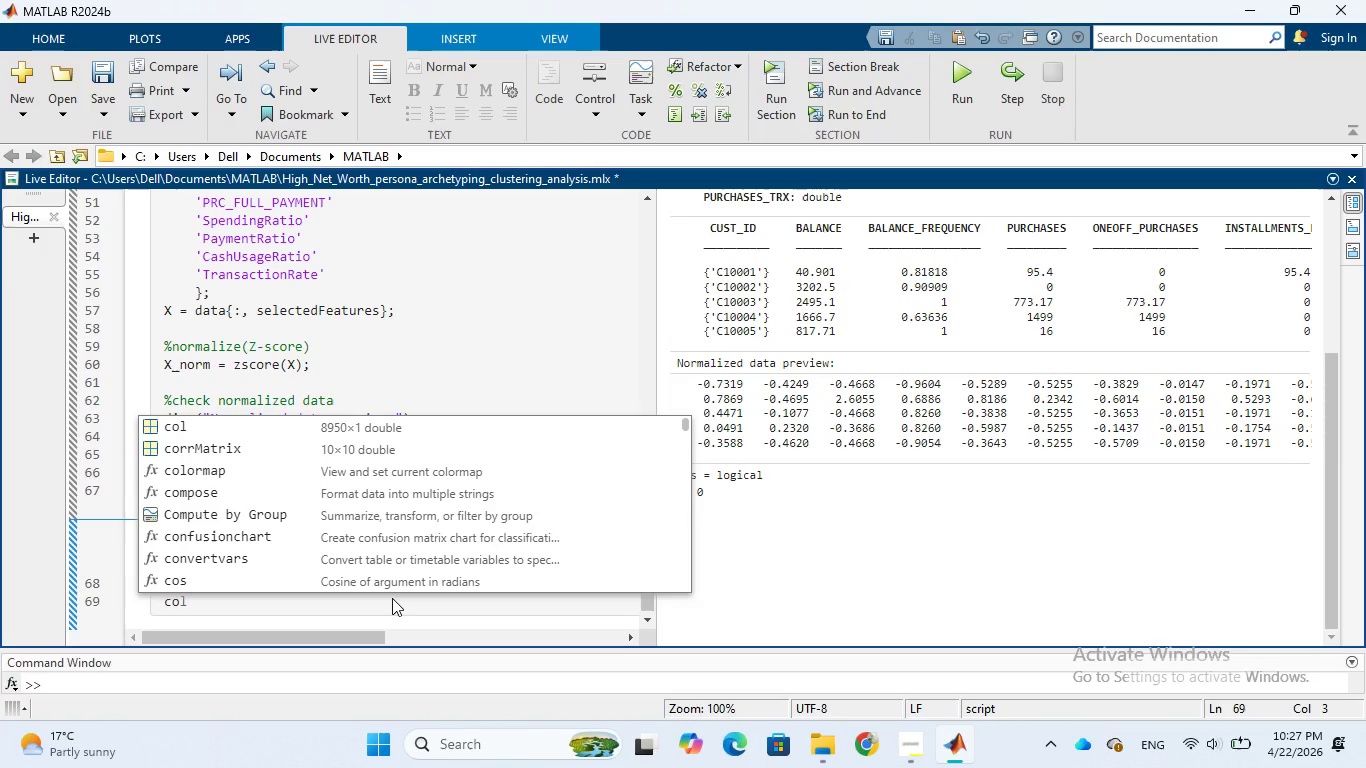 
left_click([298, 447])
 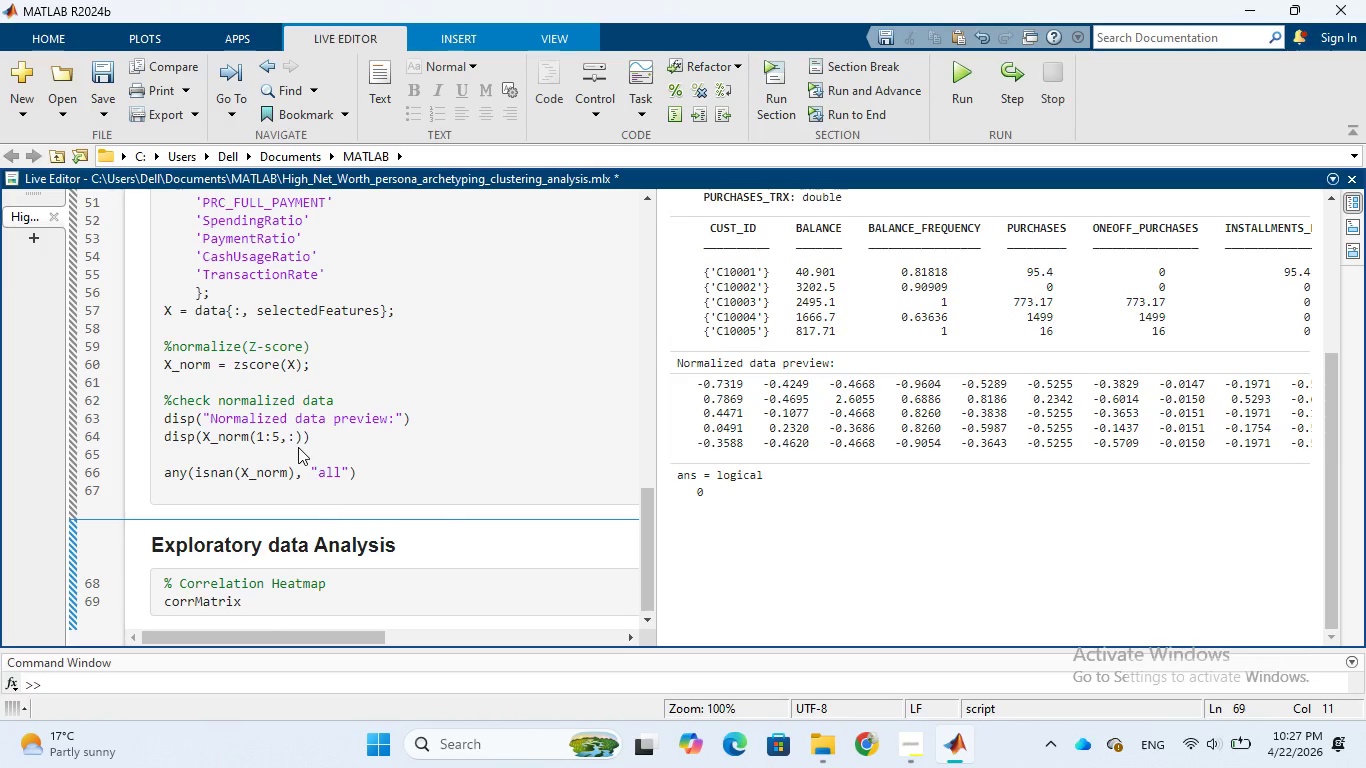 
type( = corr(X_norm)
 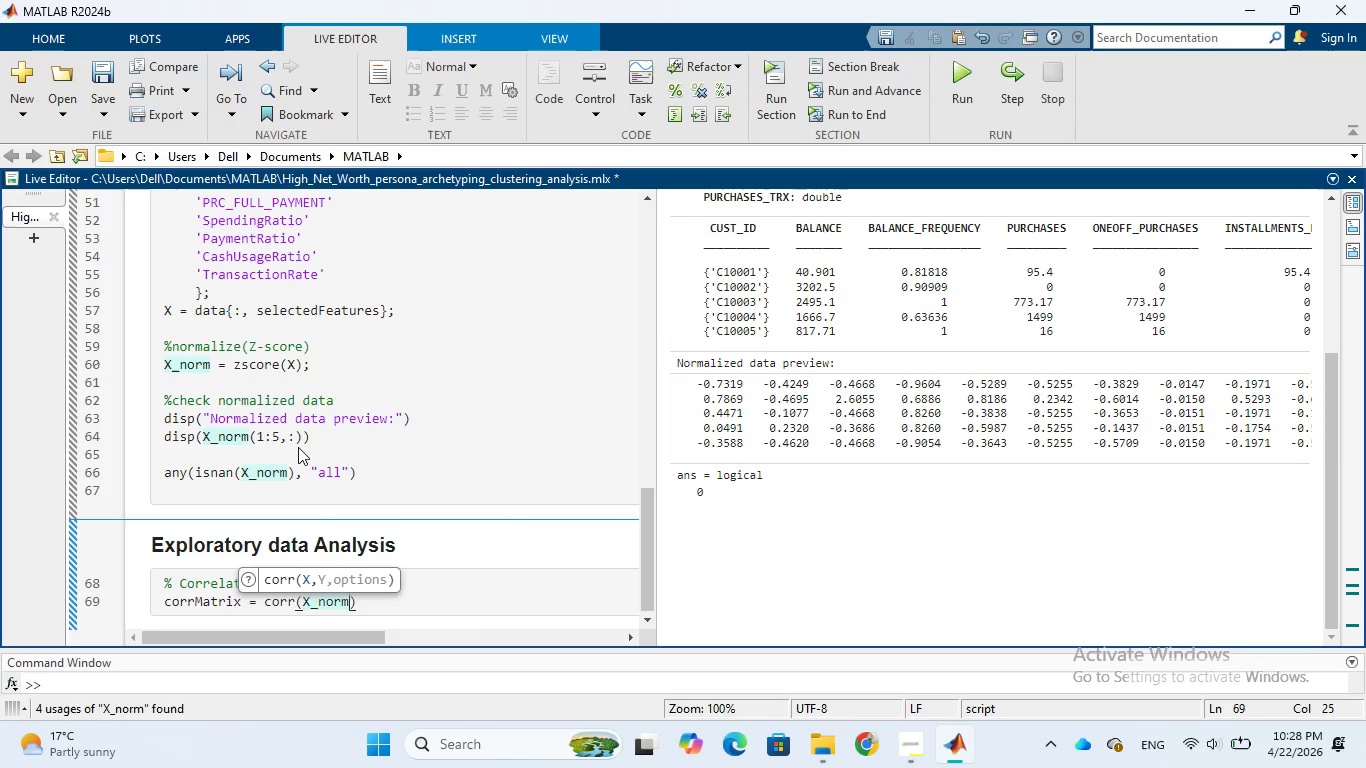 
wait(5.88)
 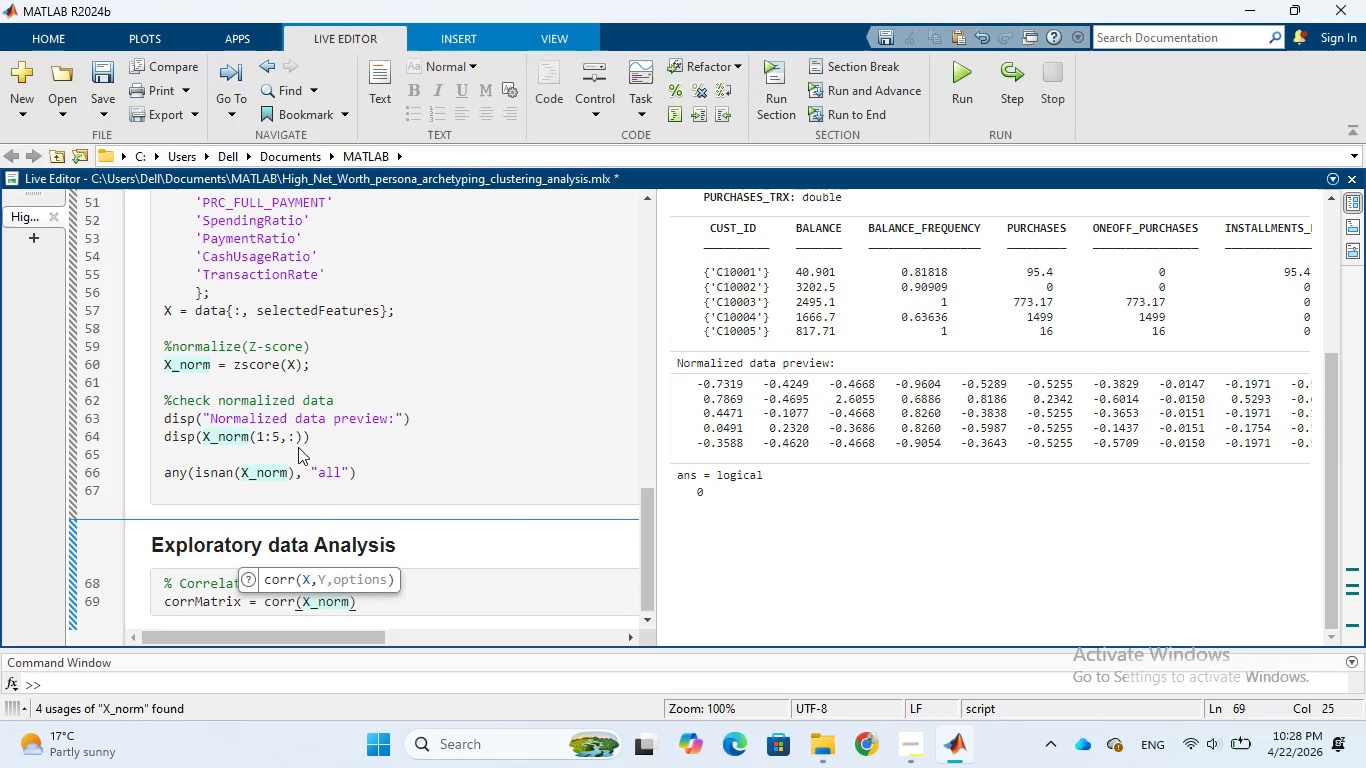 
key(ArrowRight)
 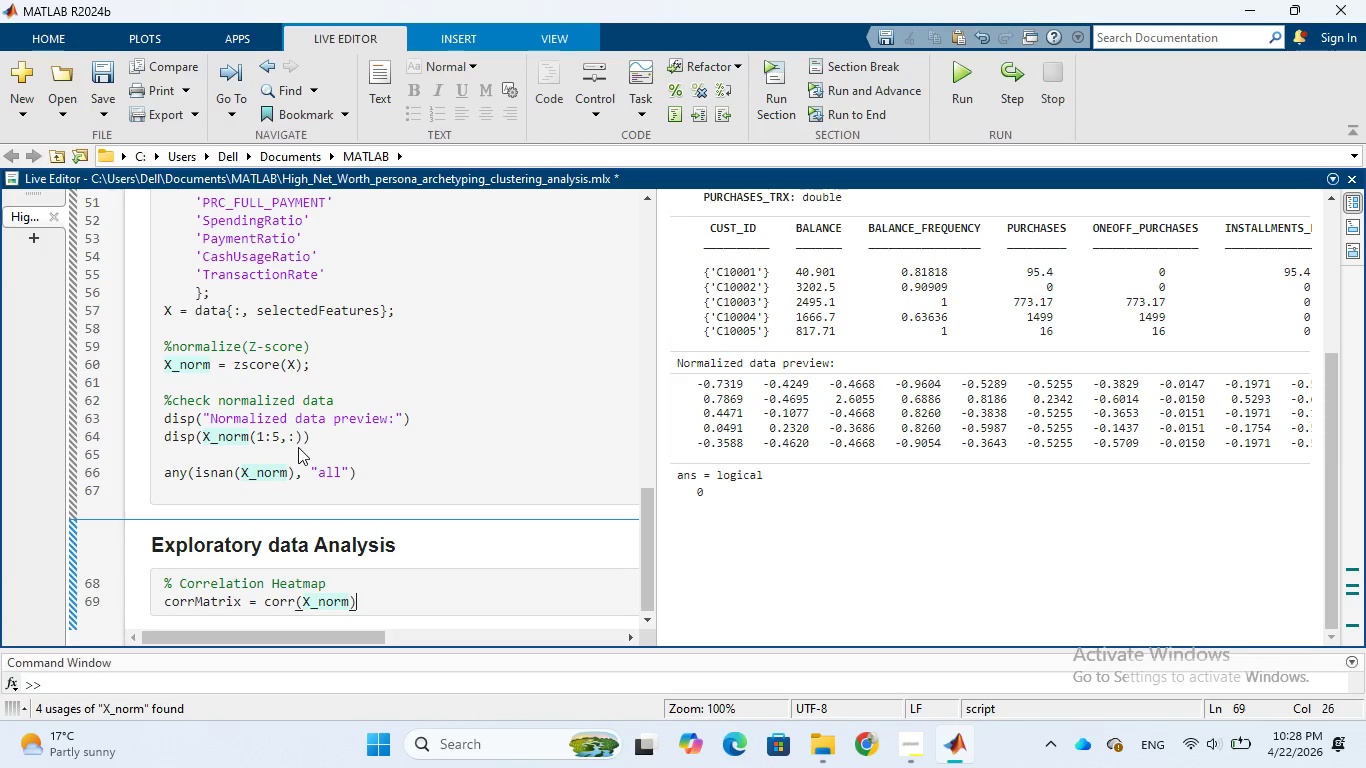 
key(Semicolon)
 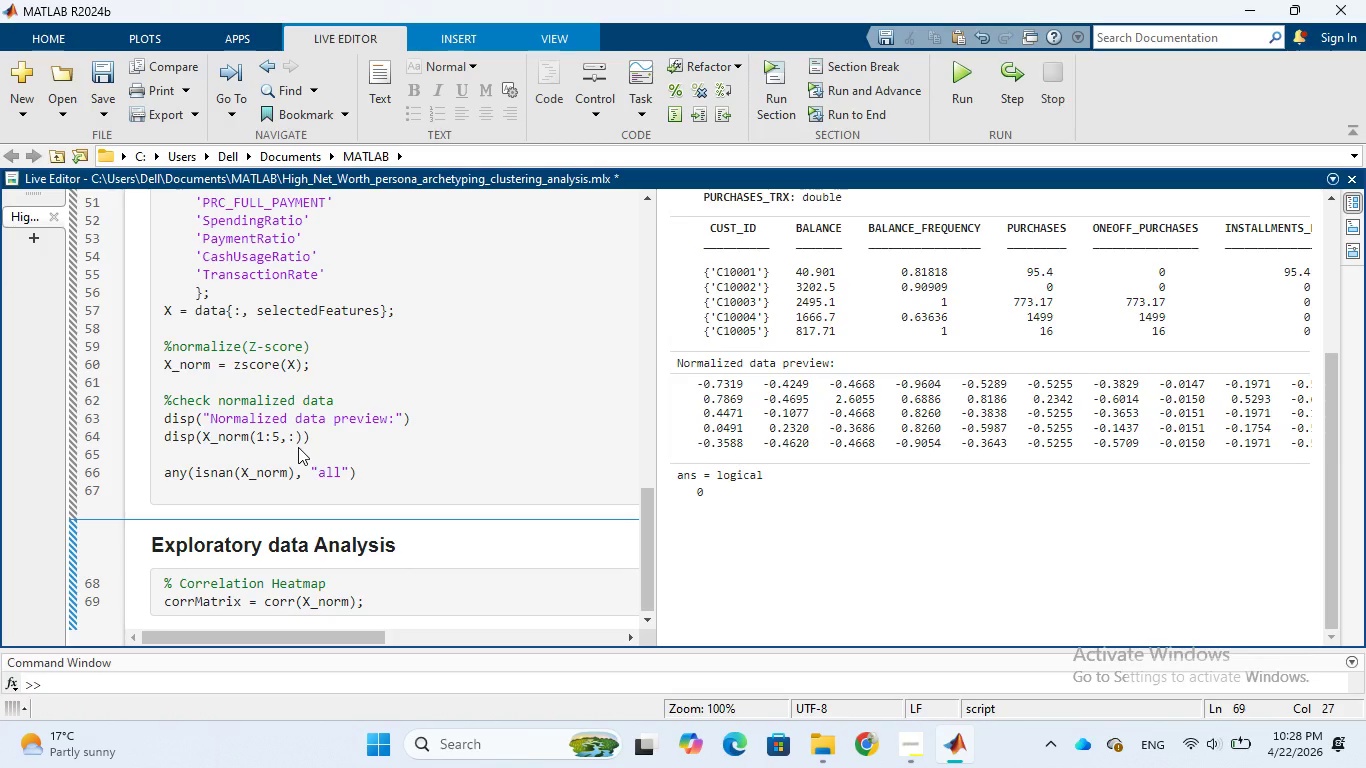 
key(Enter)
 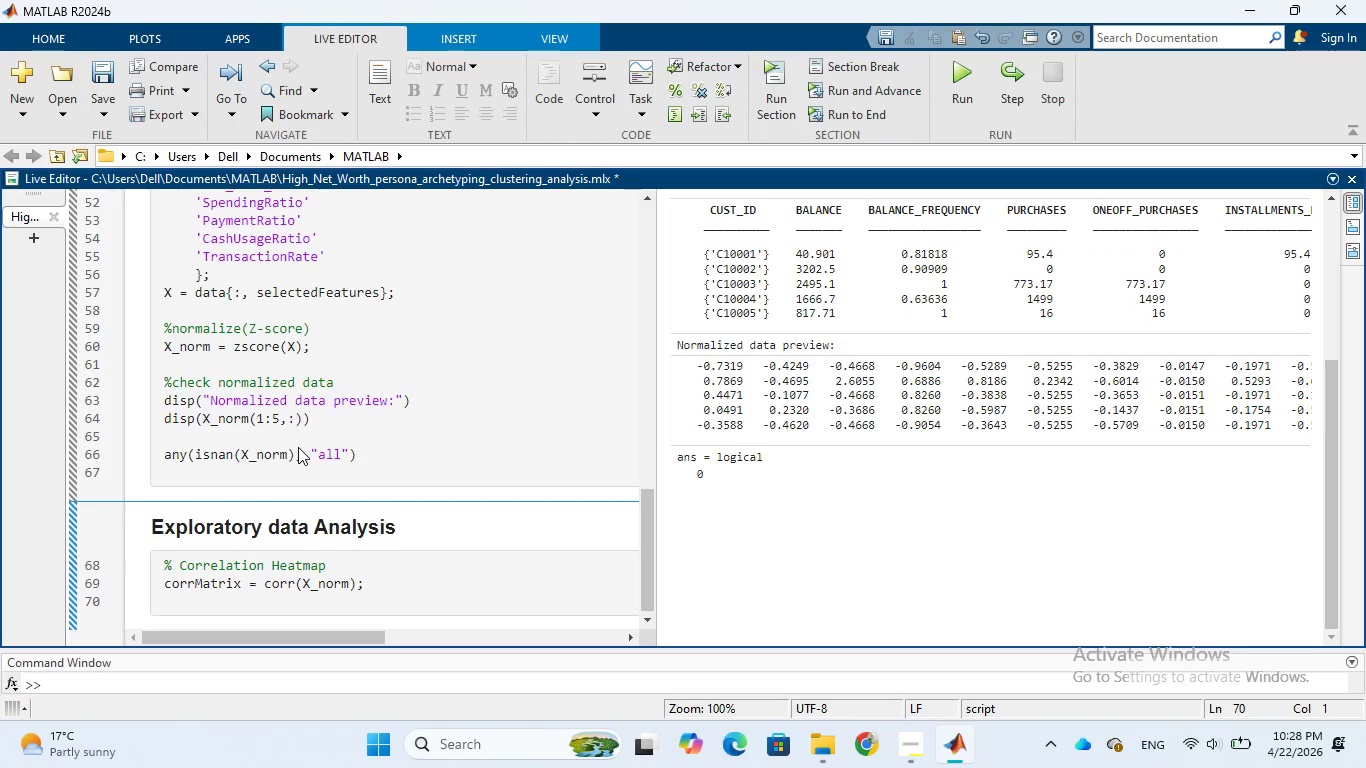 
key(Enter)
 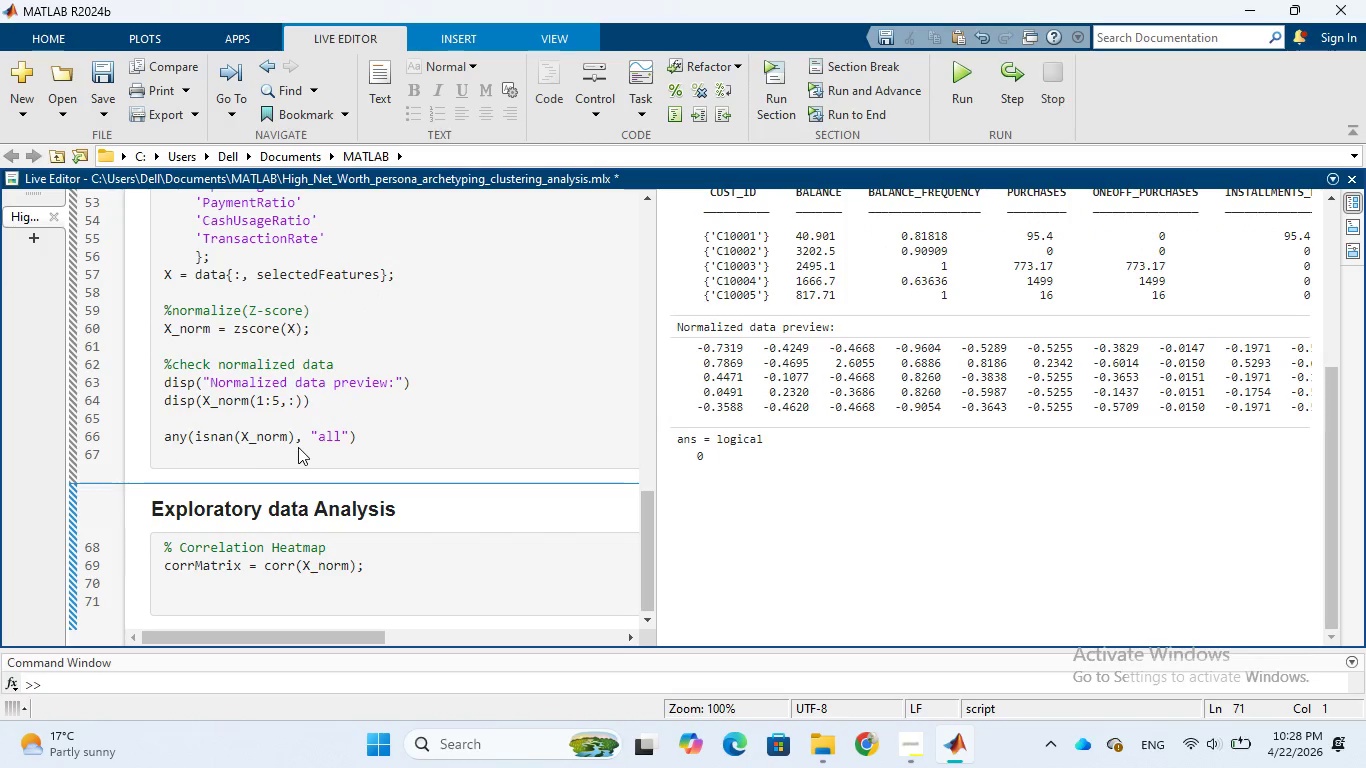 
type(figure)
 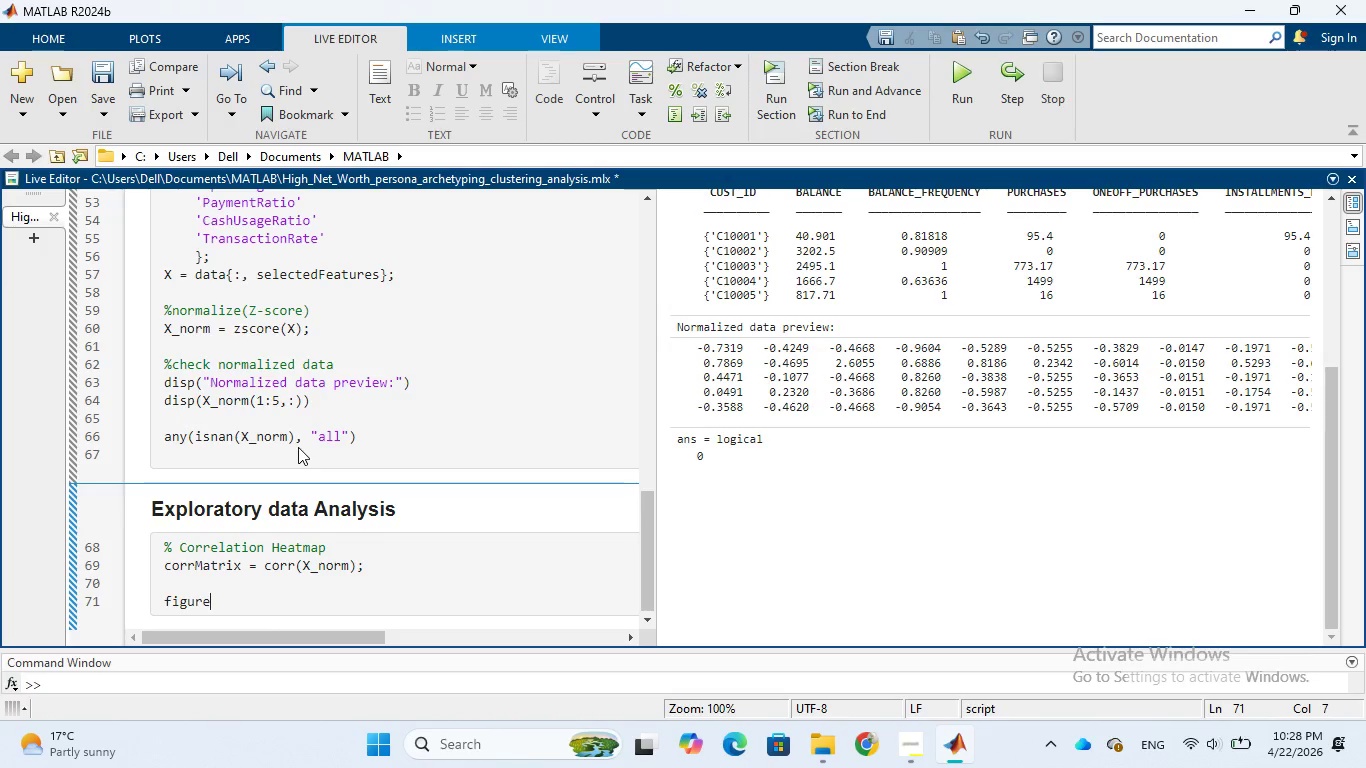 
key(Enter)
 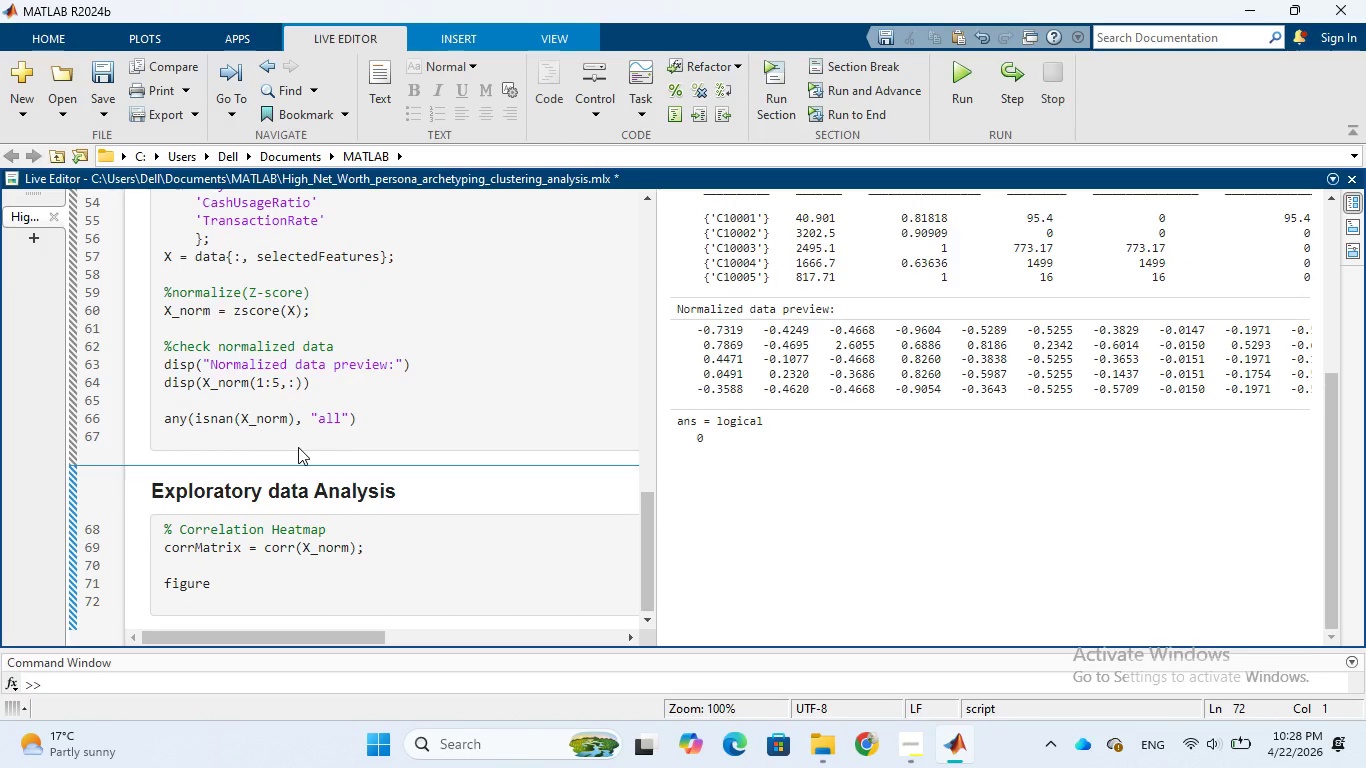 
type(heat)
 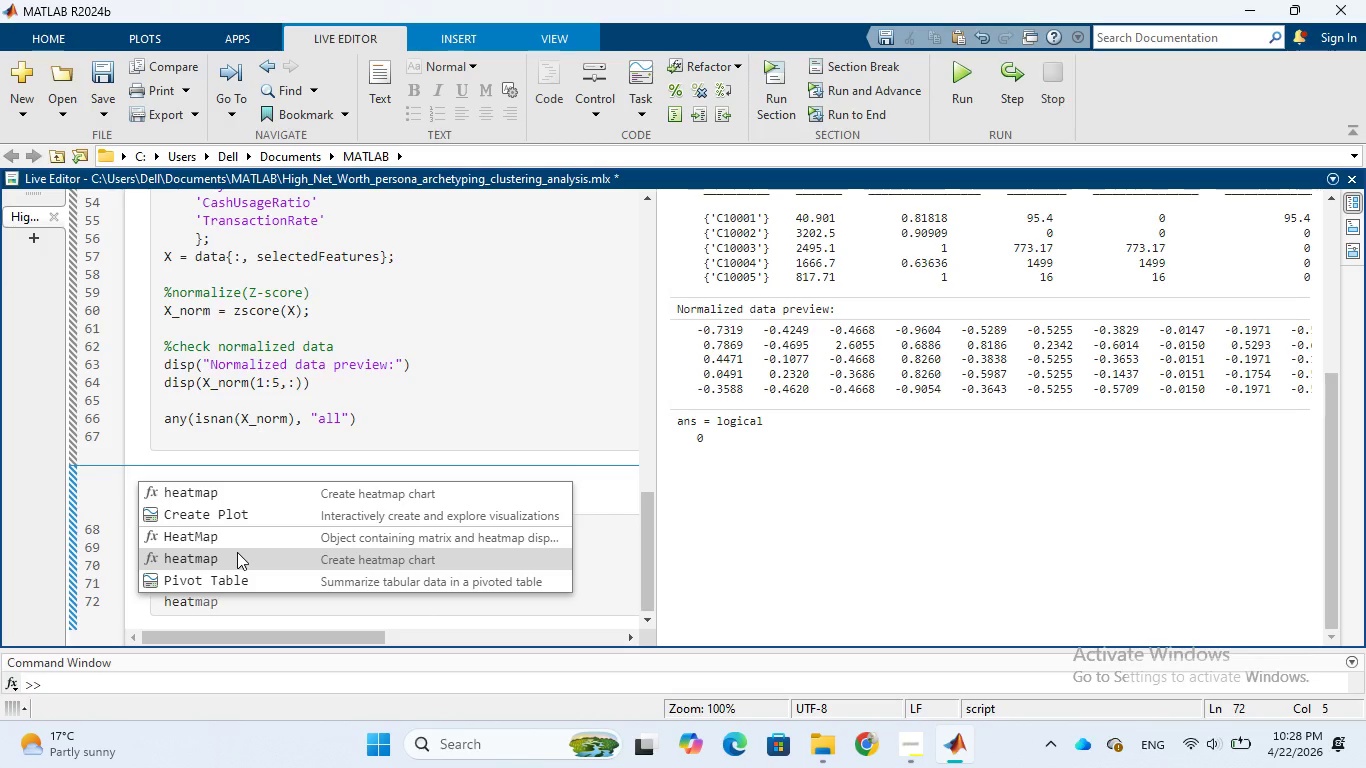 
wait(5.5)
 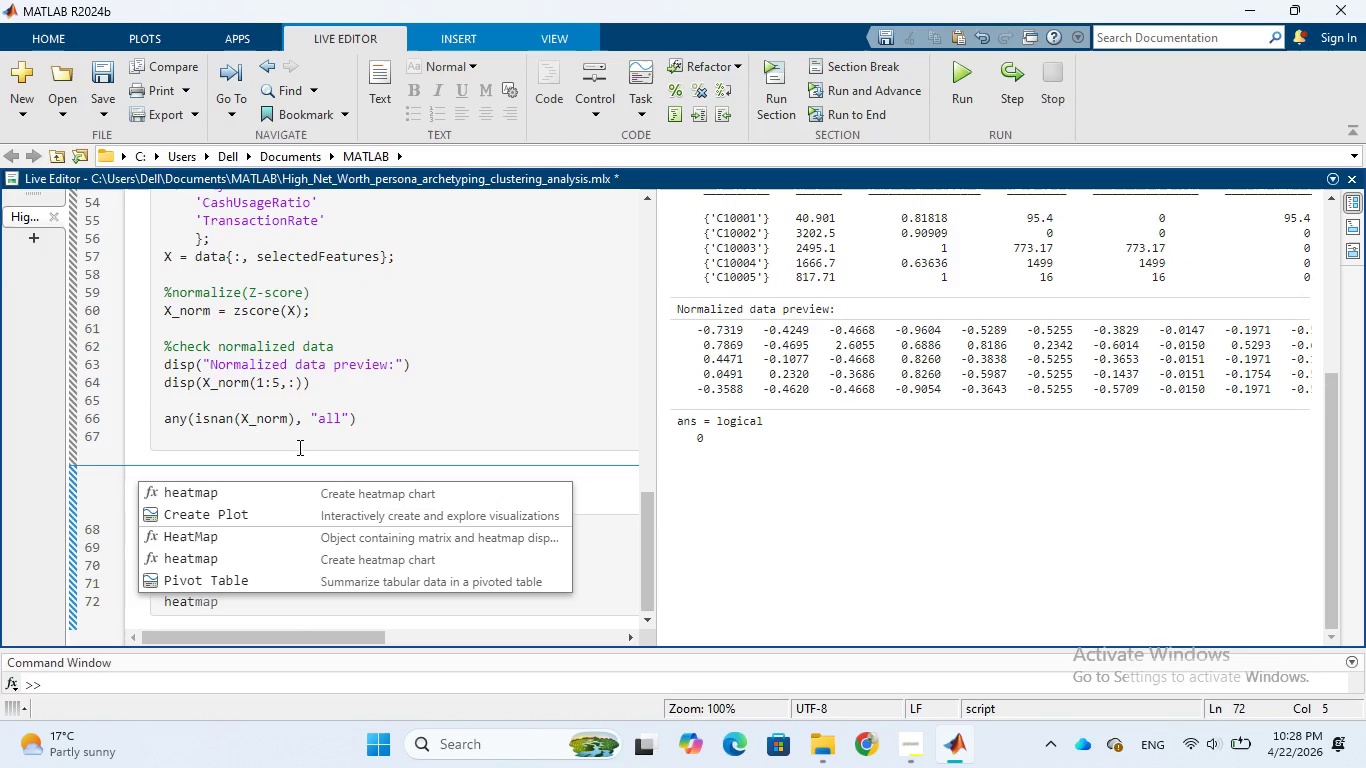 
left_click([237, 552])
 